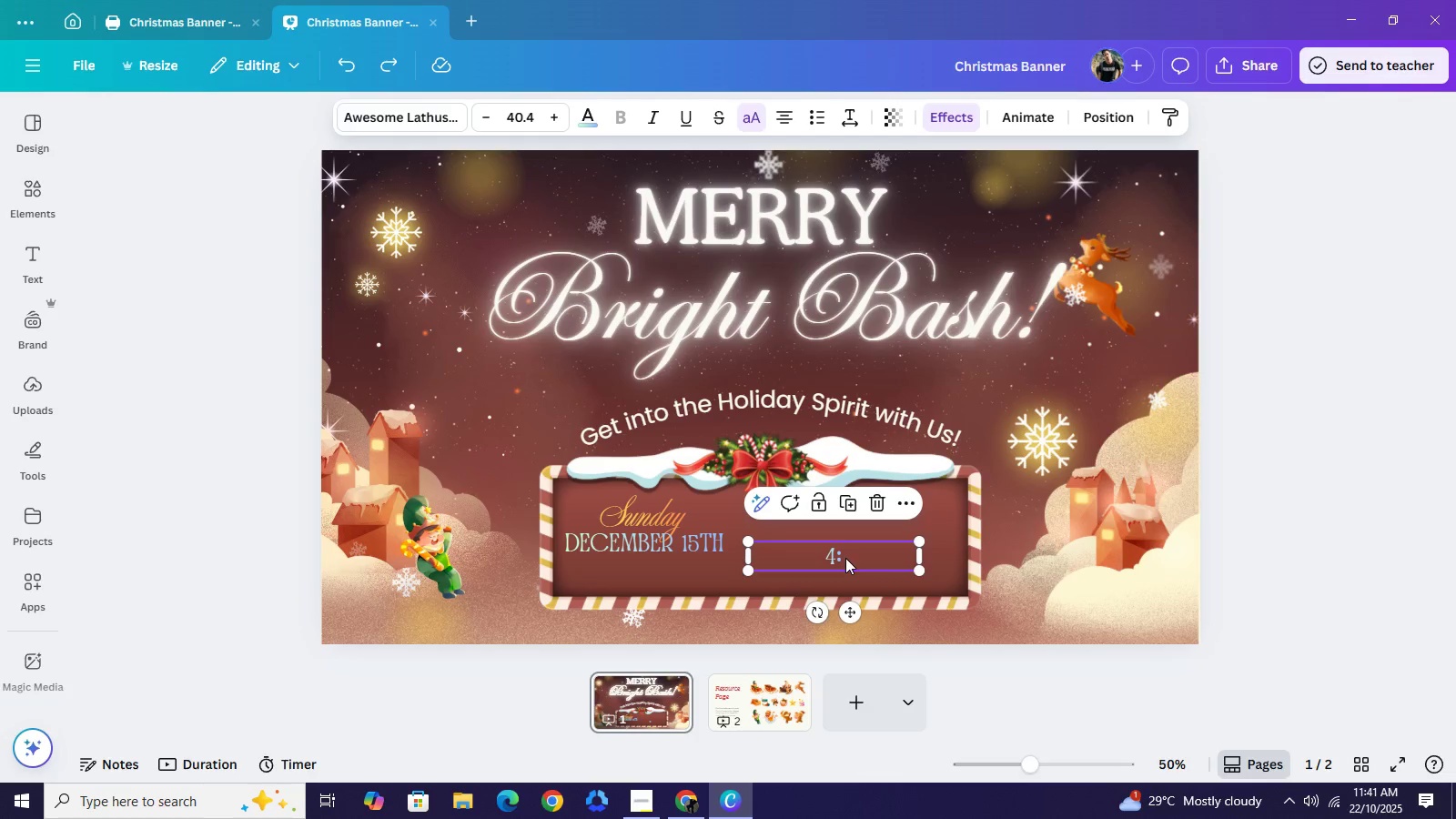 
double_click([845, 558])
 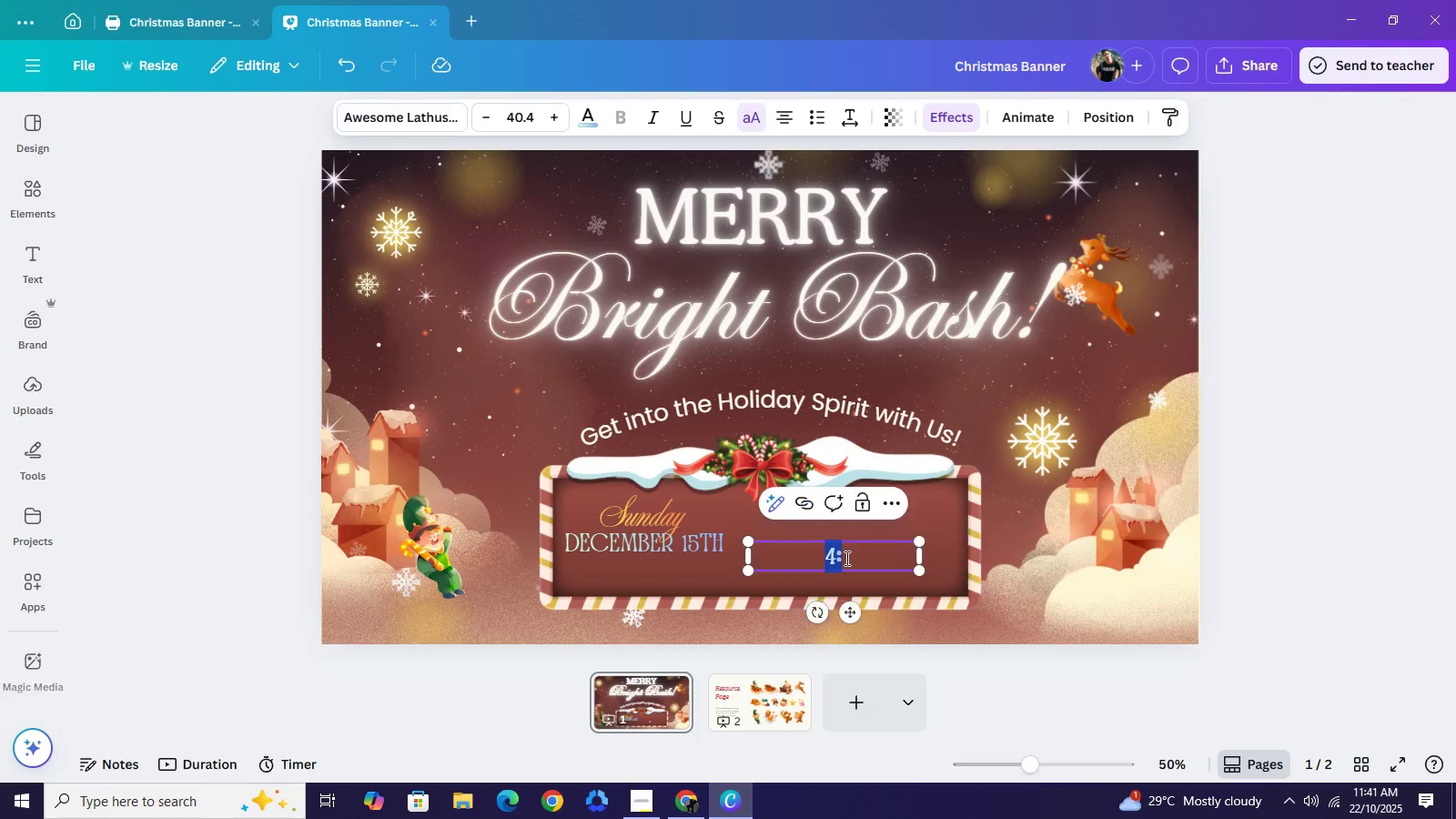 
triple_click([845, 558])
 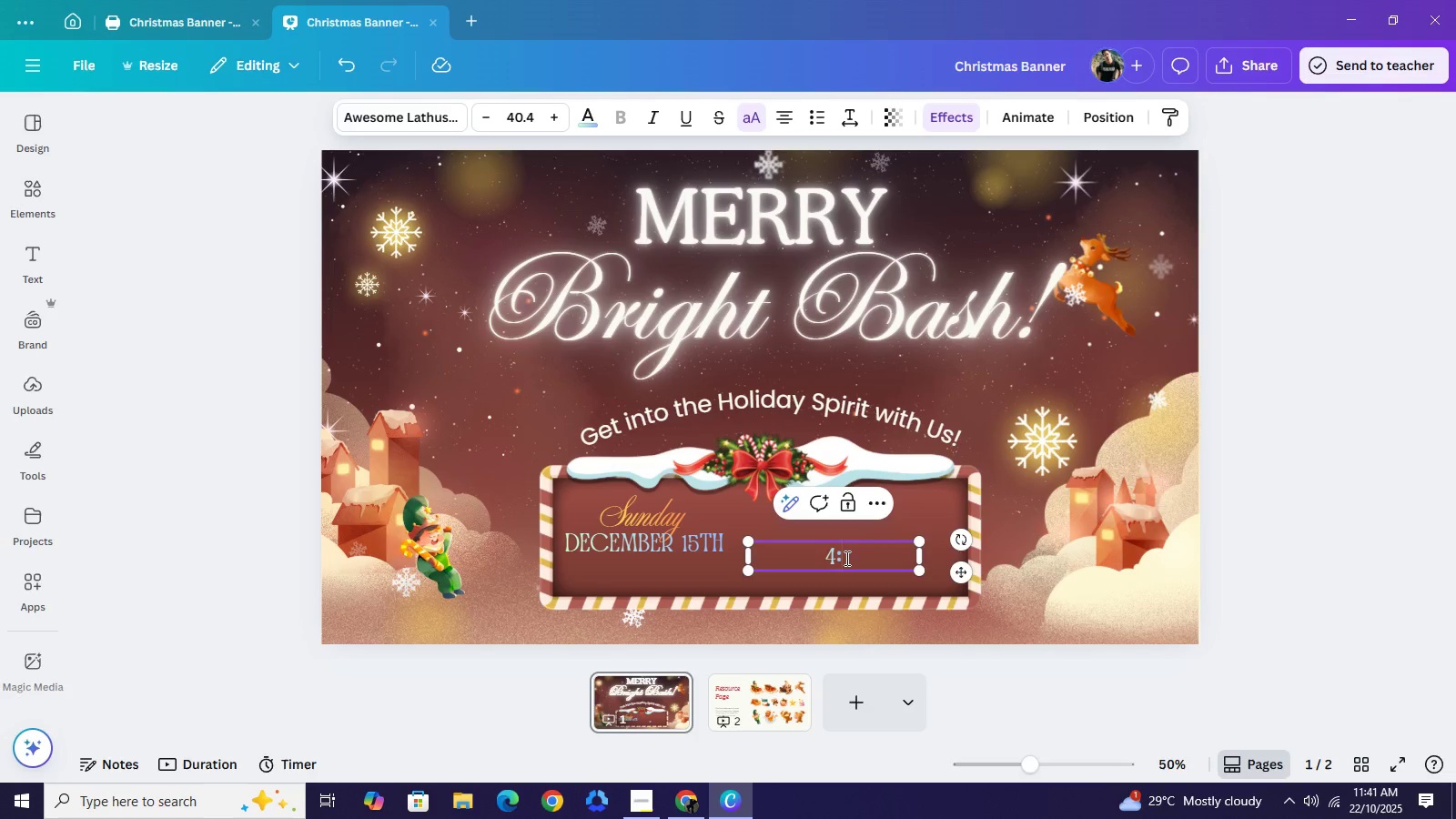 
left_click([845, 558])
 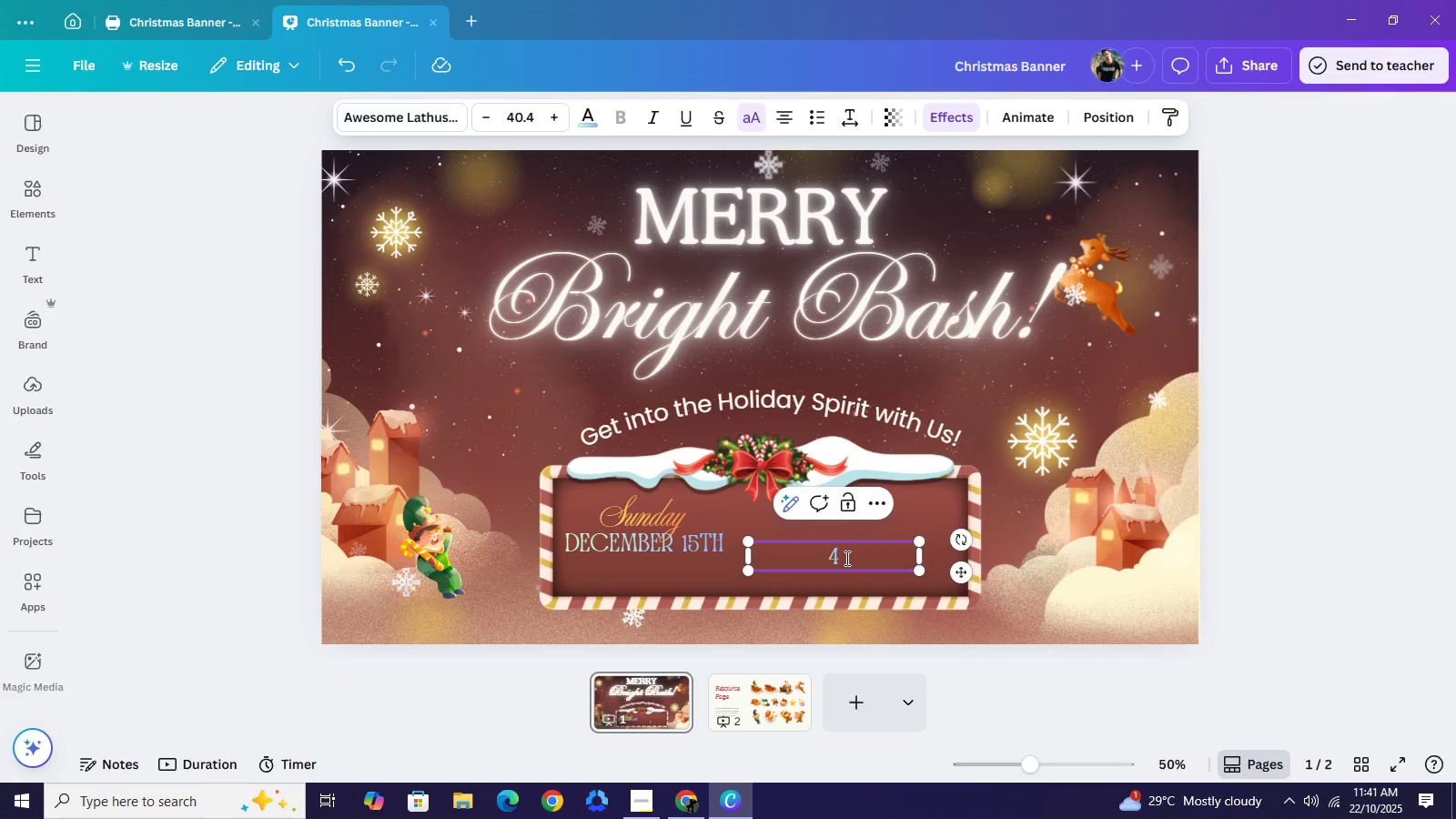 
key(Backspace)
key(Backspace)
type(5:99)
key(Backspace)
key(Backspace)
type(00 pm - )
 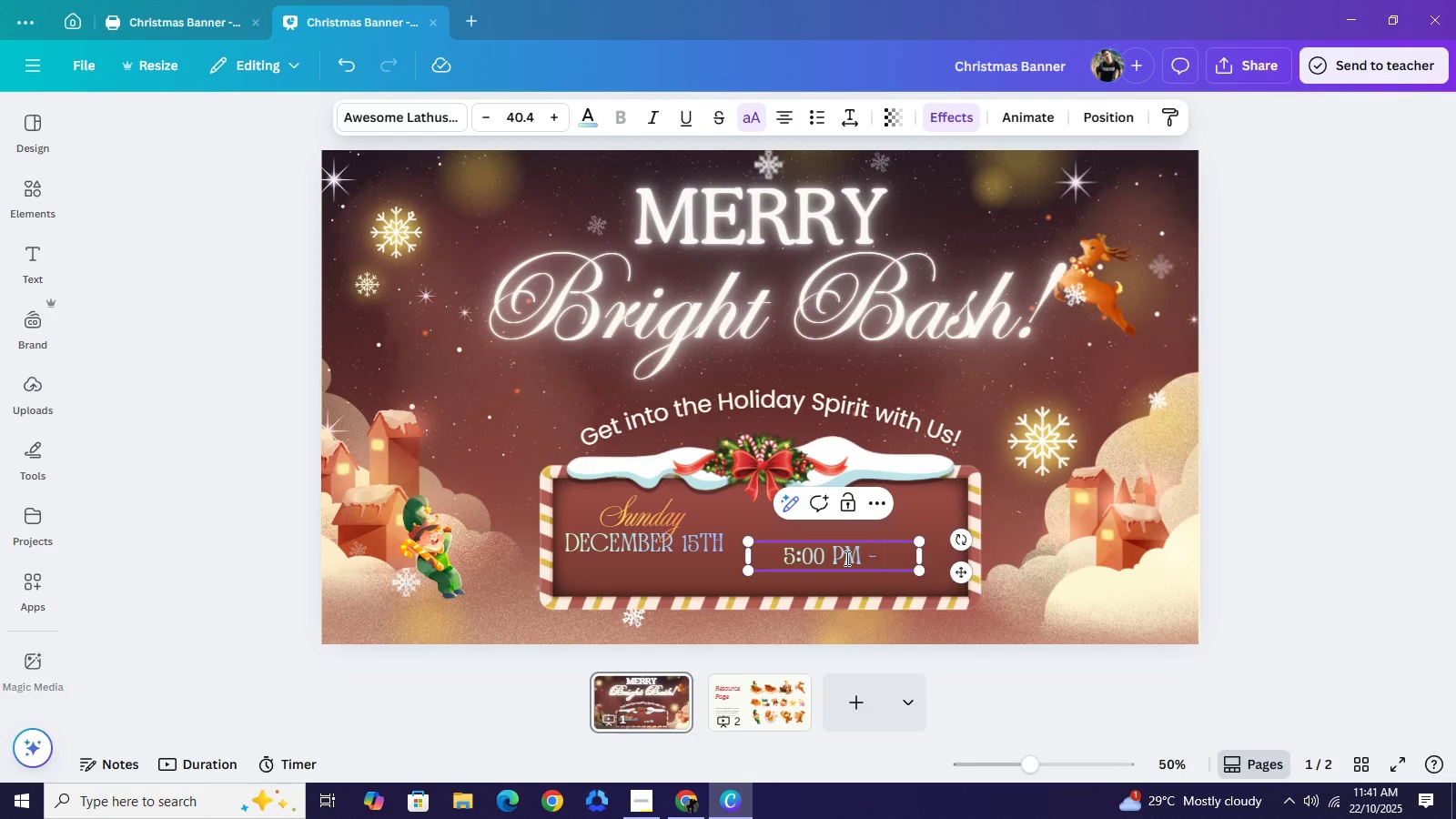 
wait(7.67)
 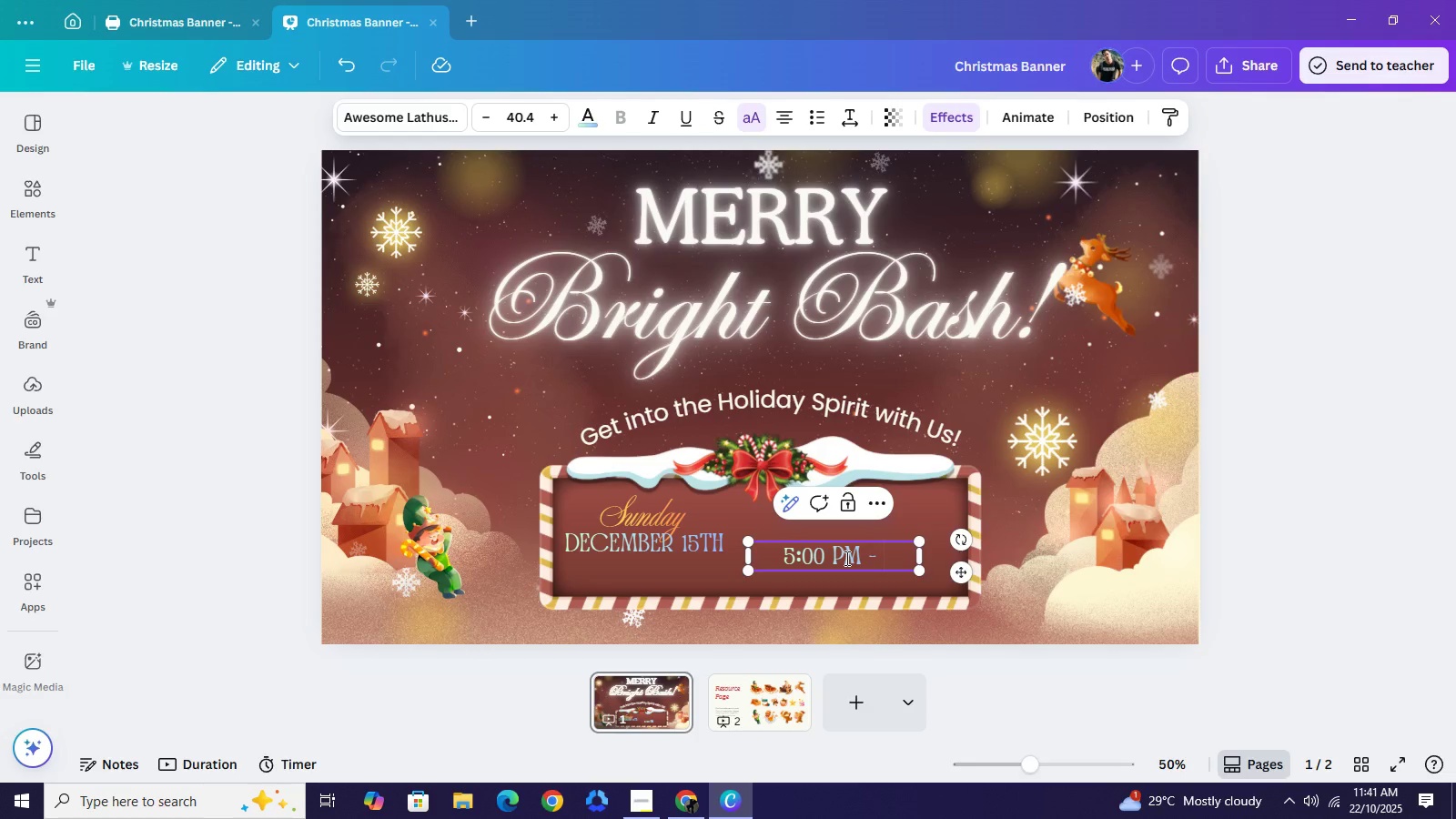 
type(10:00 pm)
 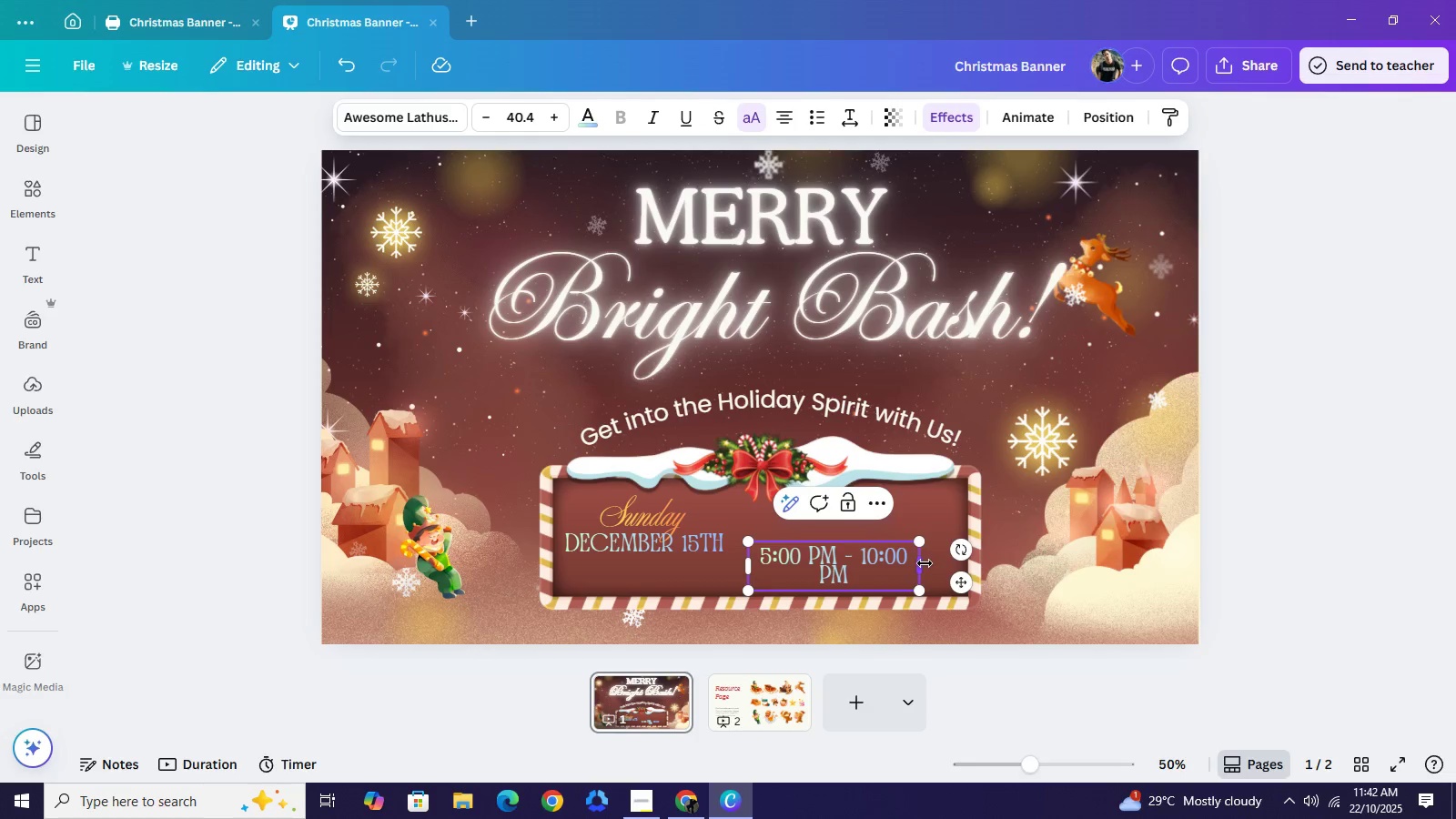 
left_click_drag(start_coordinate=[925, 562], to_coordinate=[948, 561])
 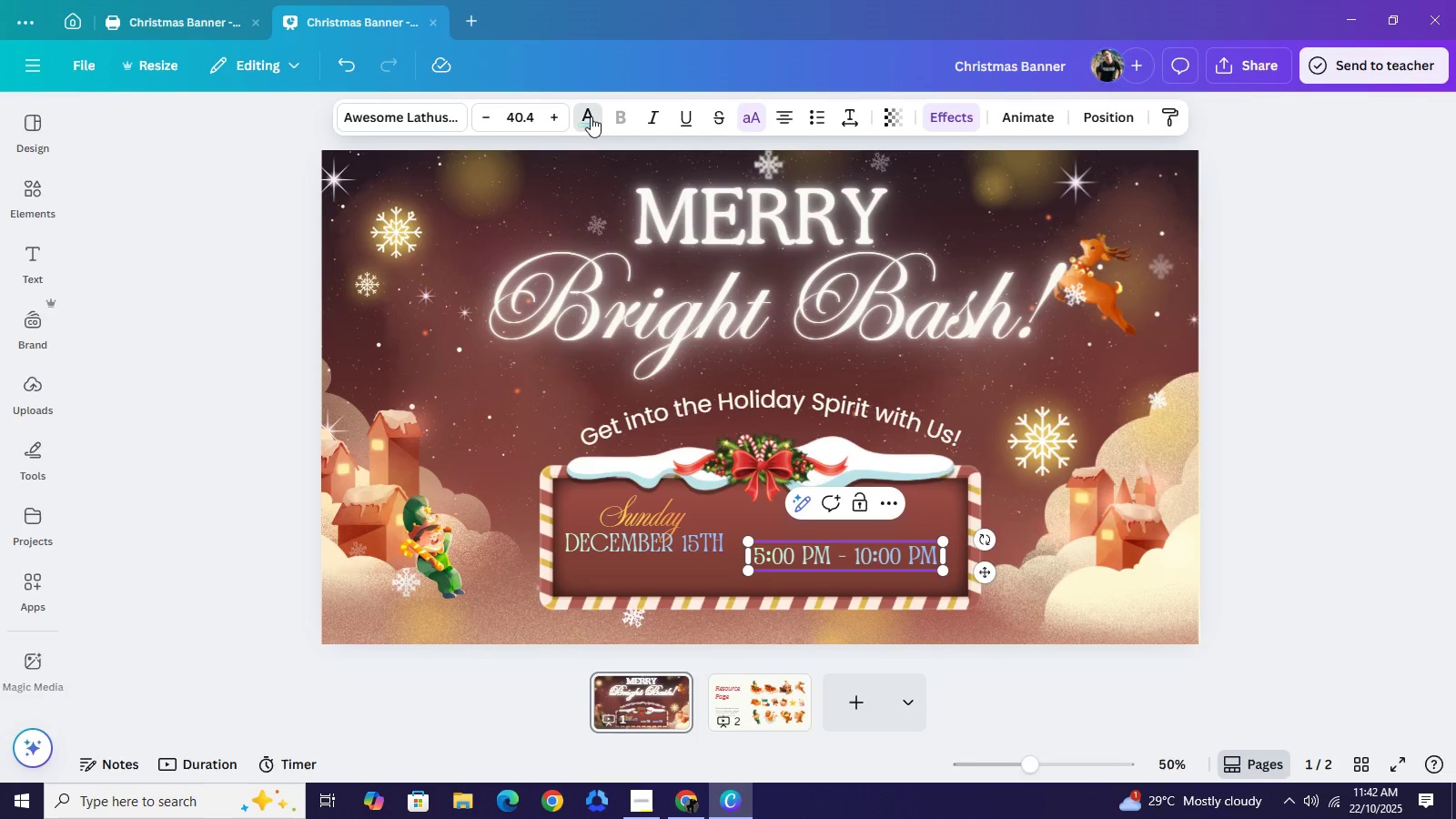 
left_click([591, 116])
 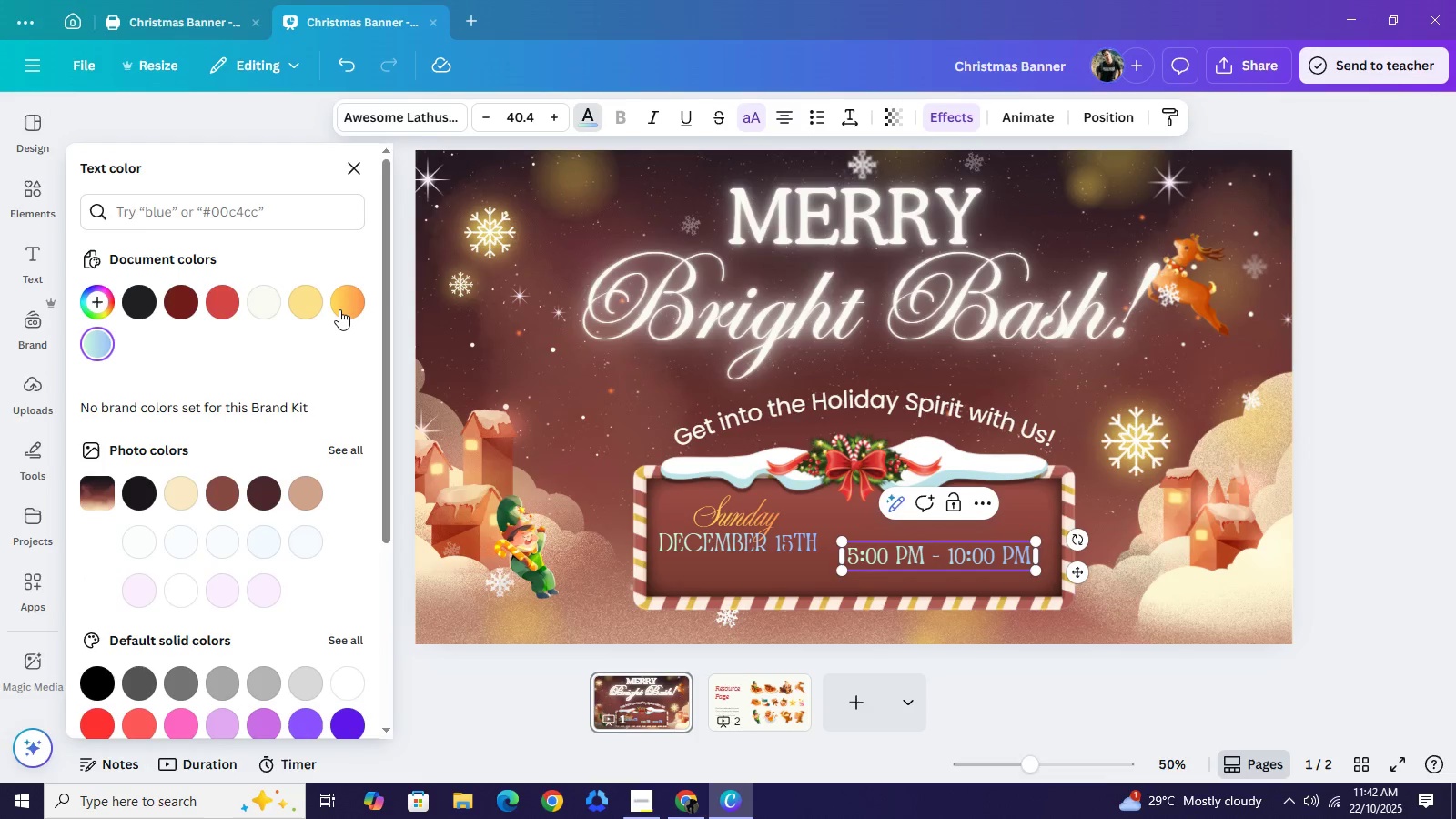 
left_click([343, 309])
 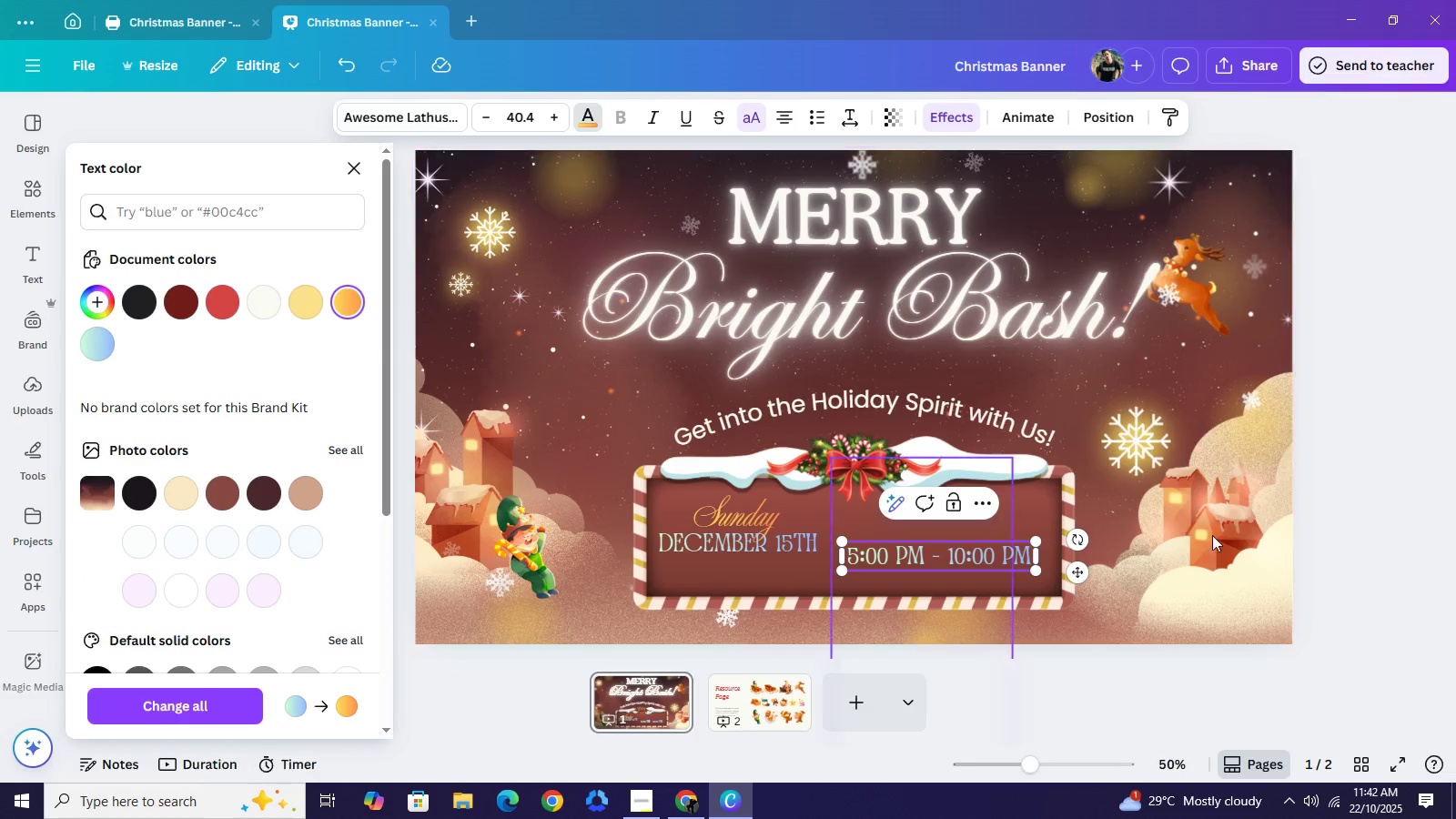 
wait(5.9)
 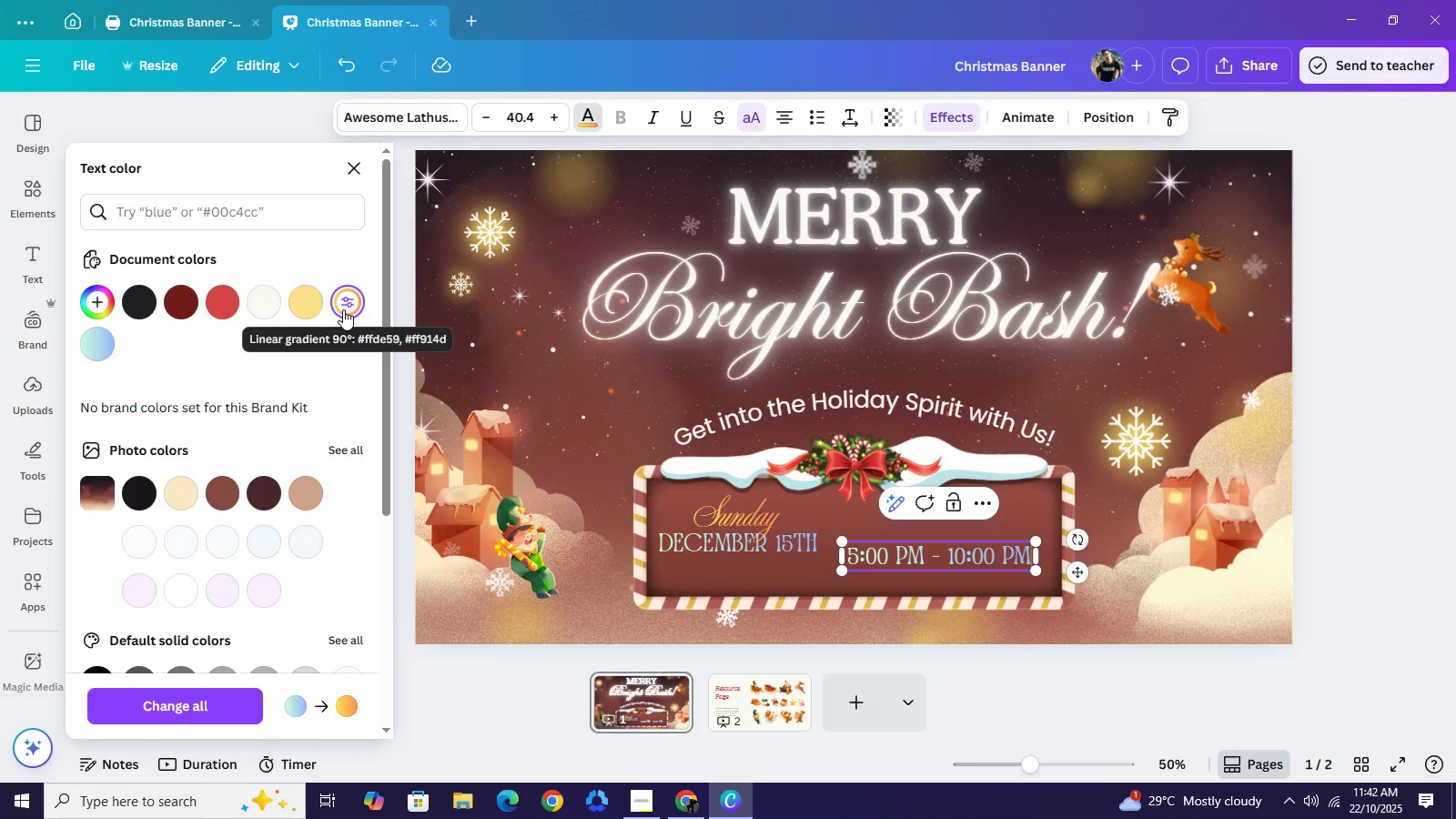 
left_click([1369, 470])
 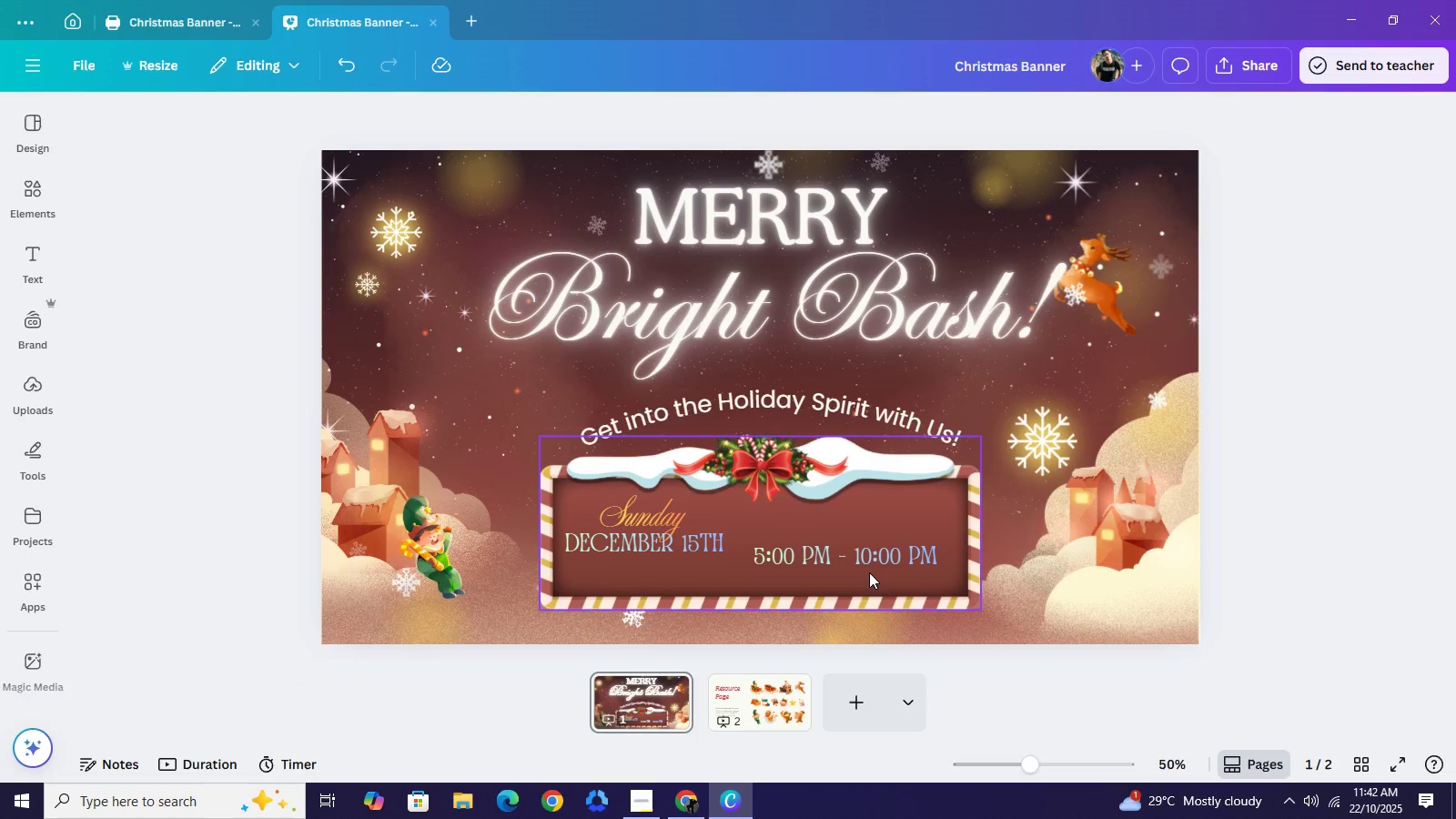 
left_click([869, 561])
 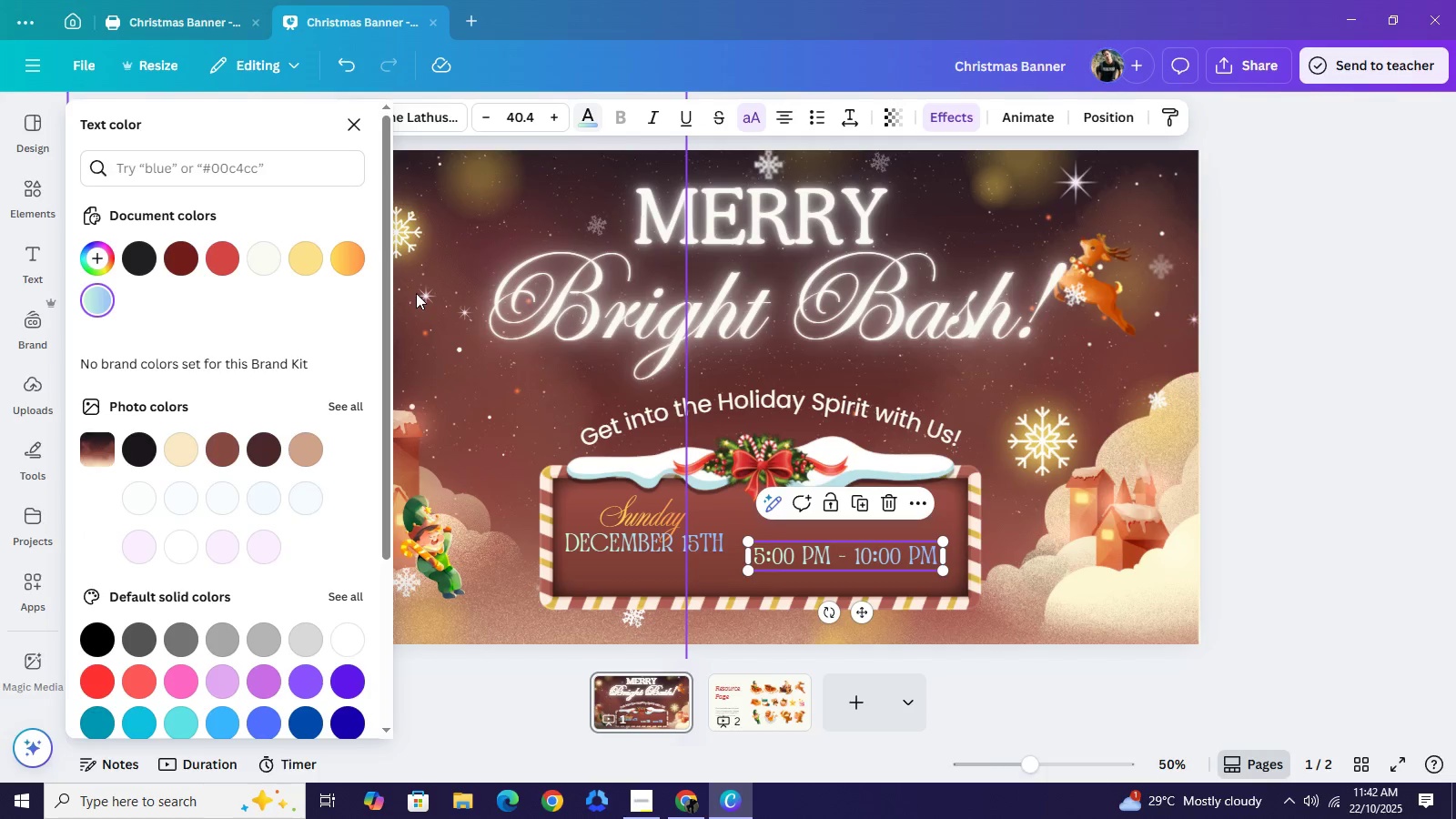 
scroll: coordinate [265, 563], scroll_direction: down, amount: 10.0
 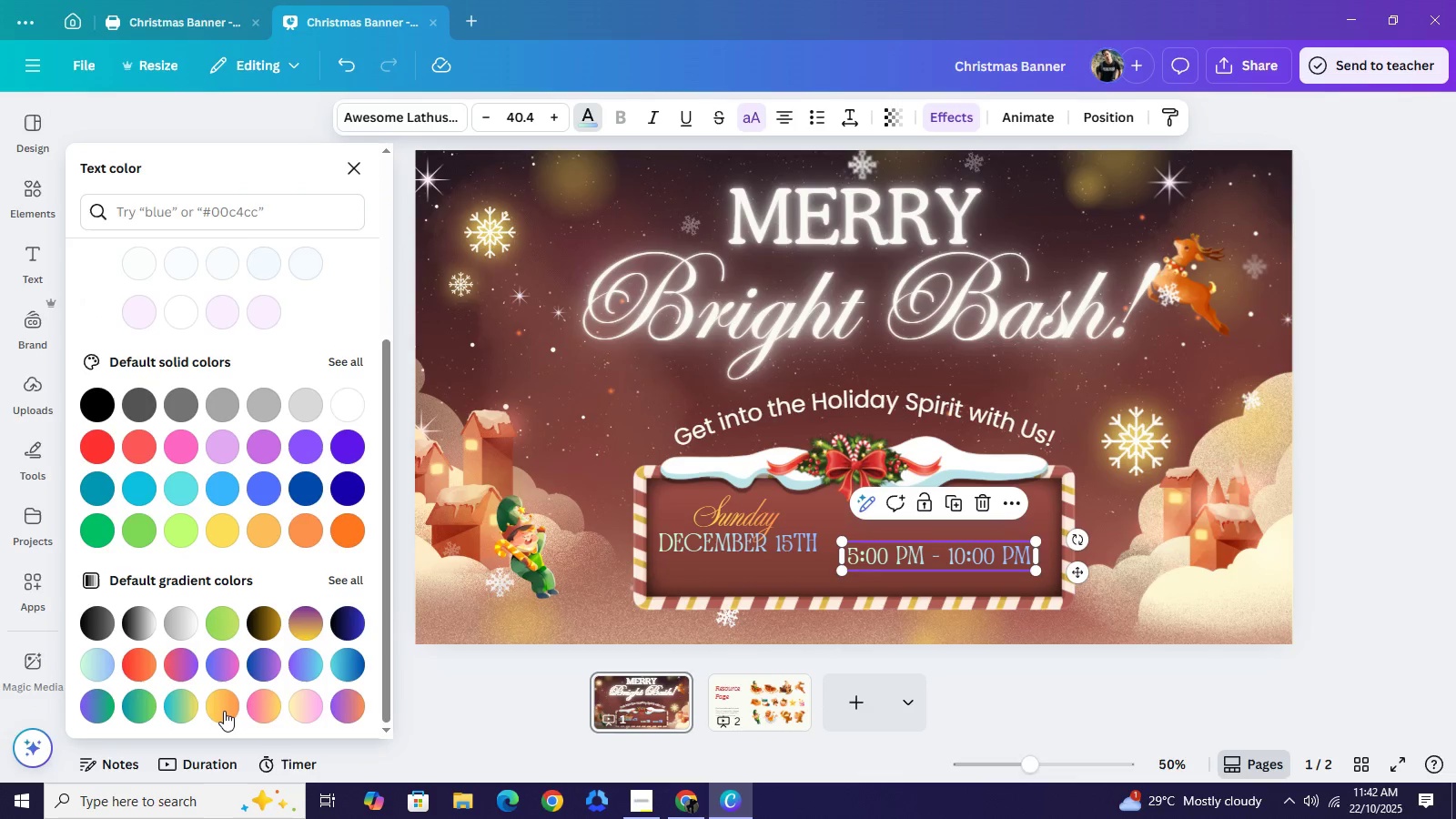 
mouse_move([259, 713])
 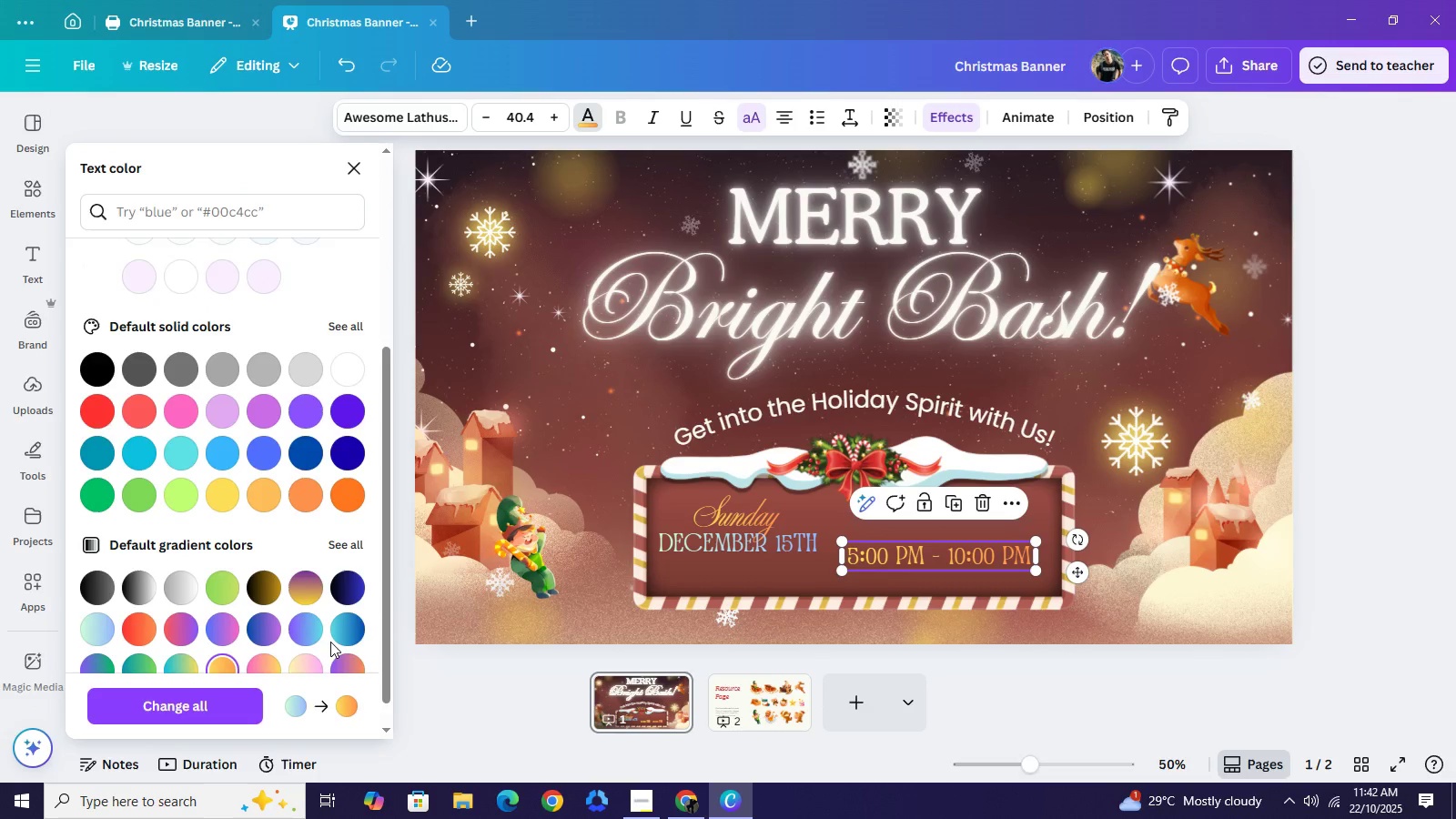 
scroll: coordinate [330, 643], scroll_direction: down, amount: 3.0
 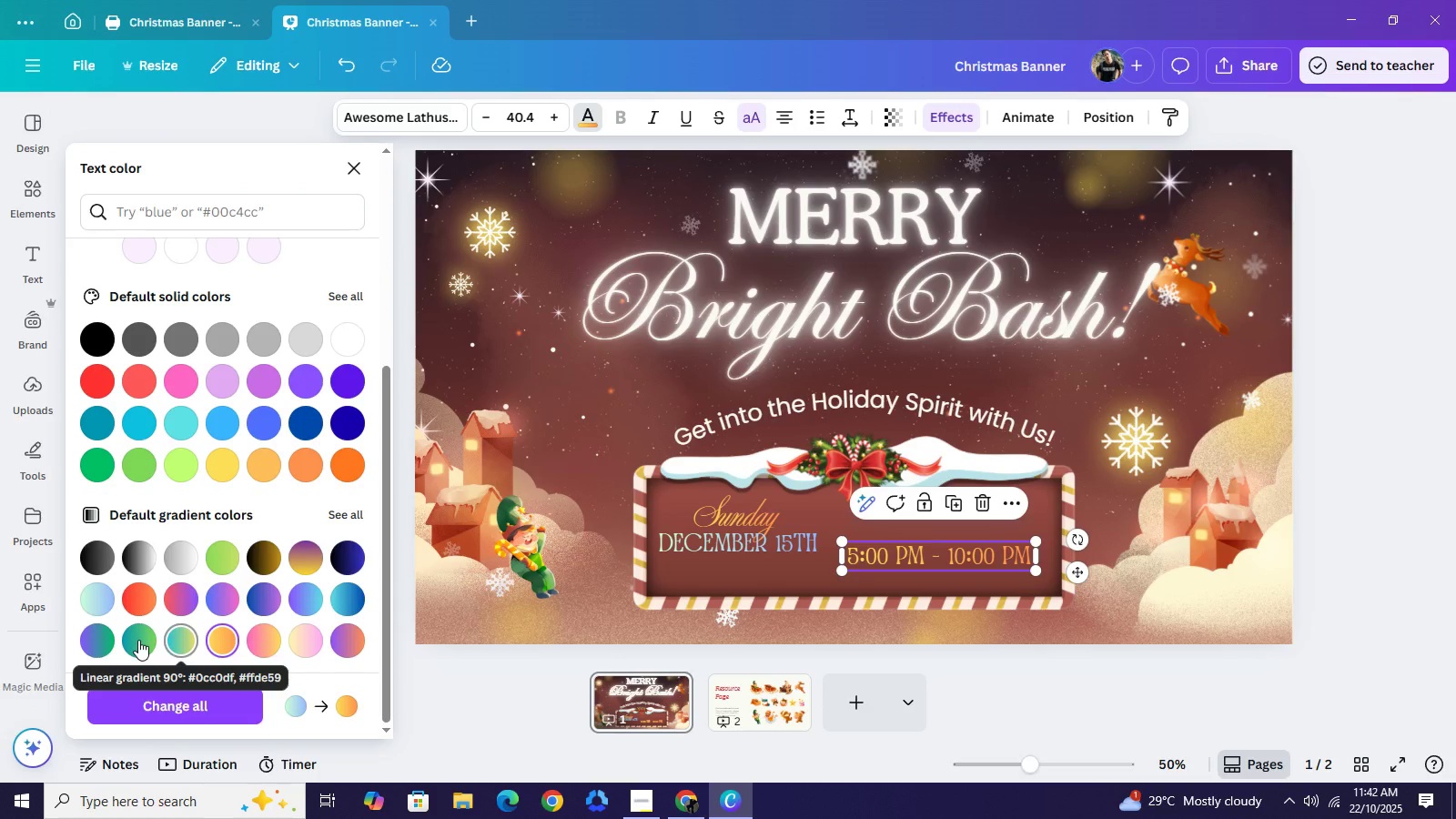 
wait(7.62)
 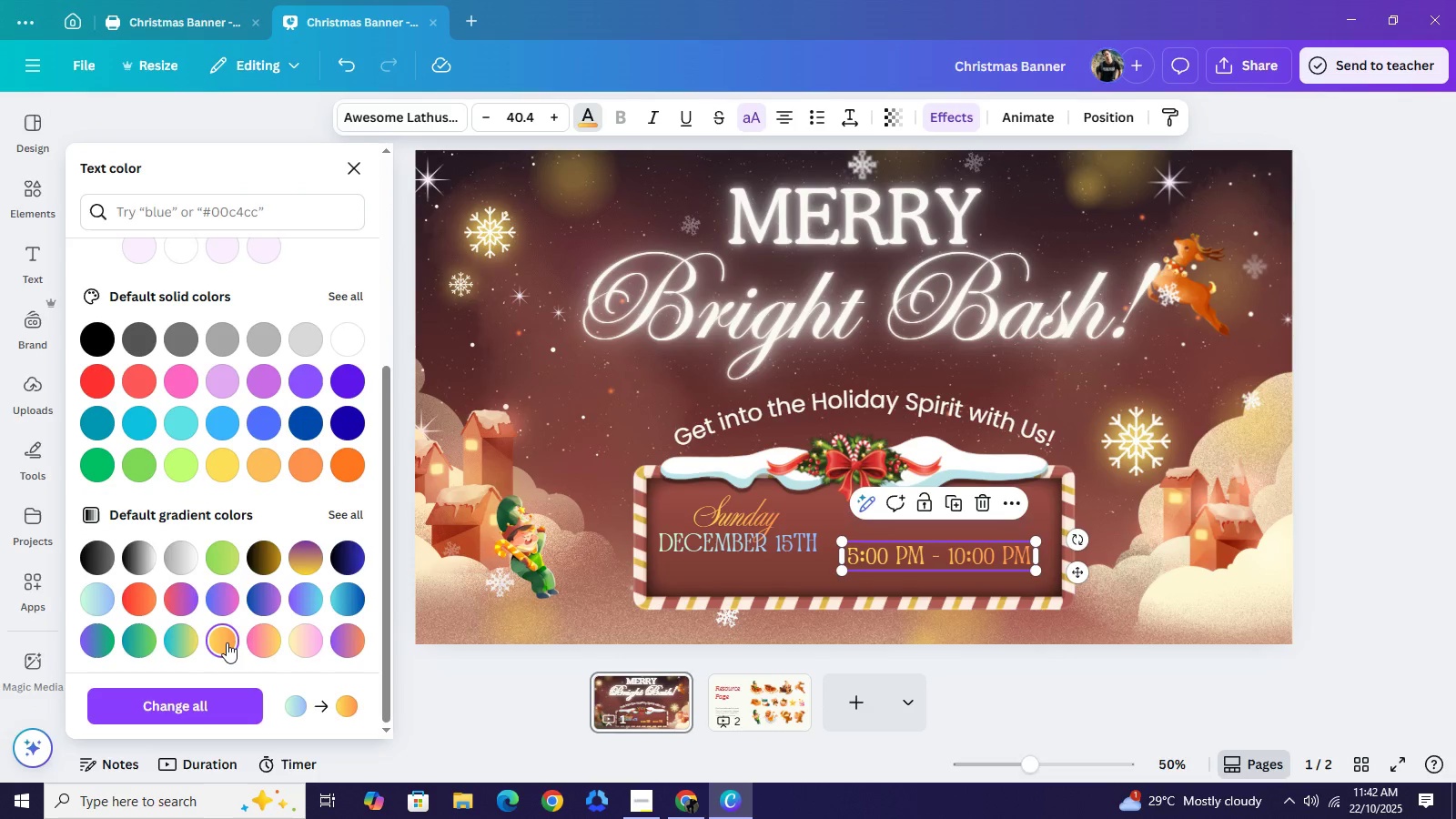 
left_click([149, 552])
 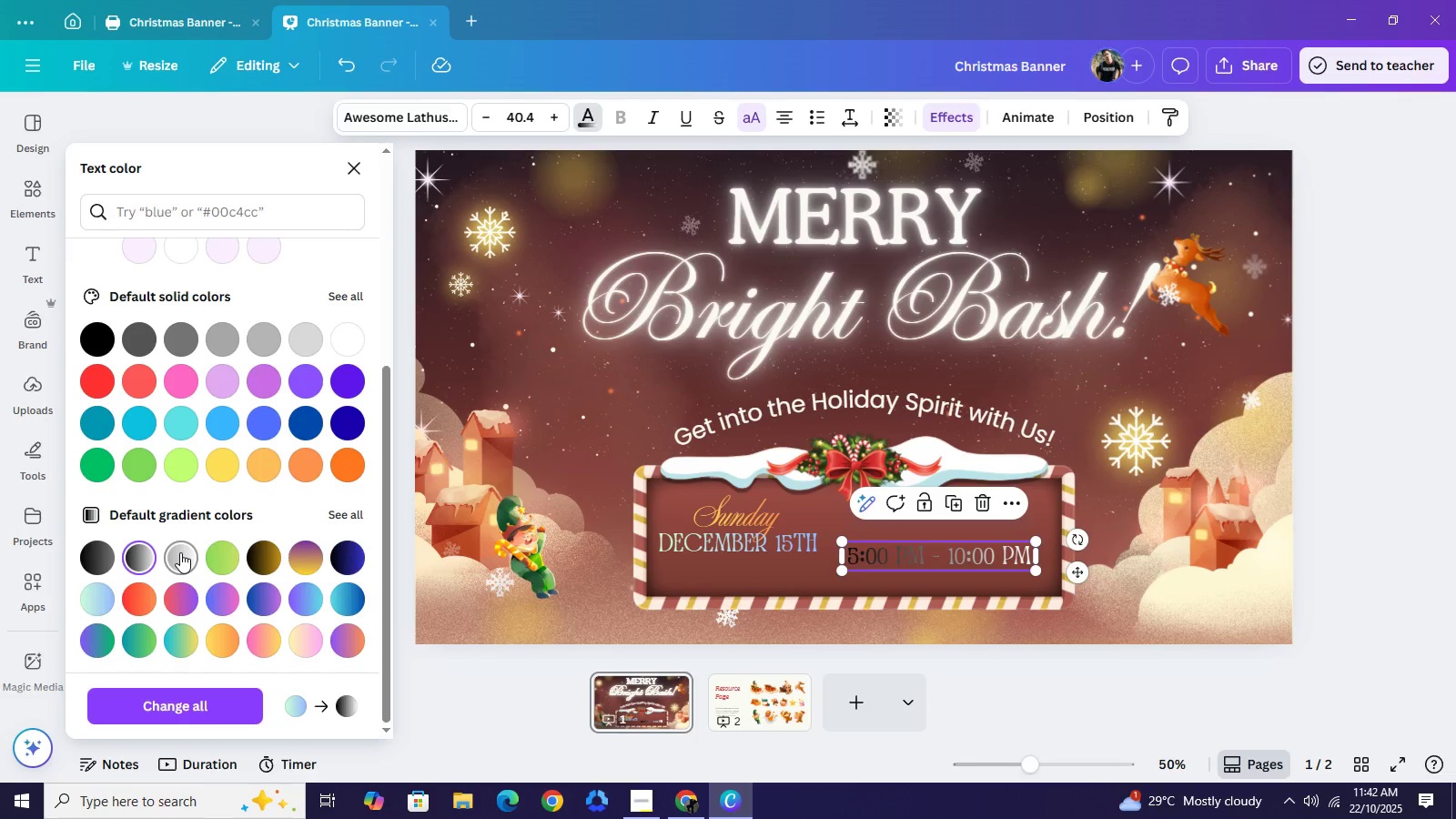 
left_click([180, 552])
 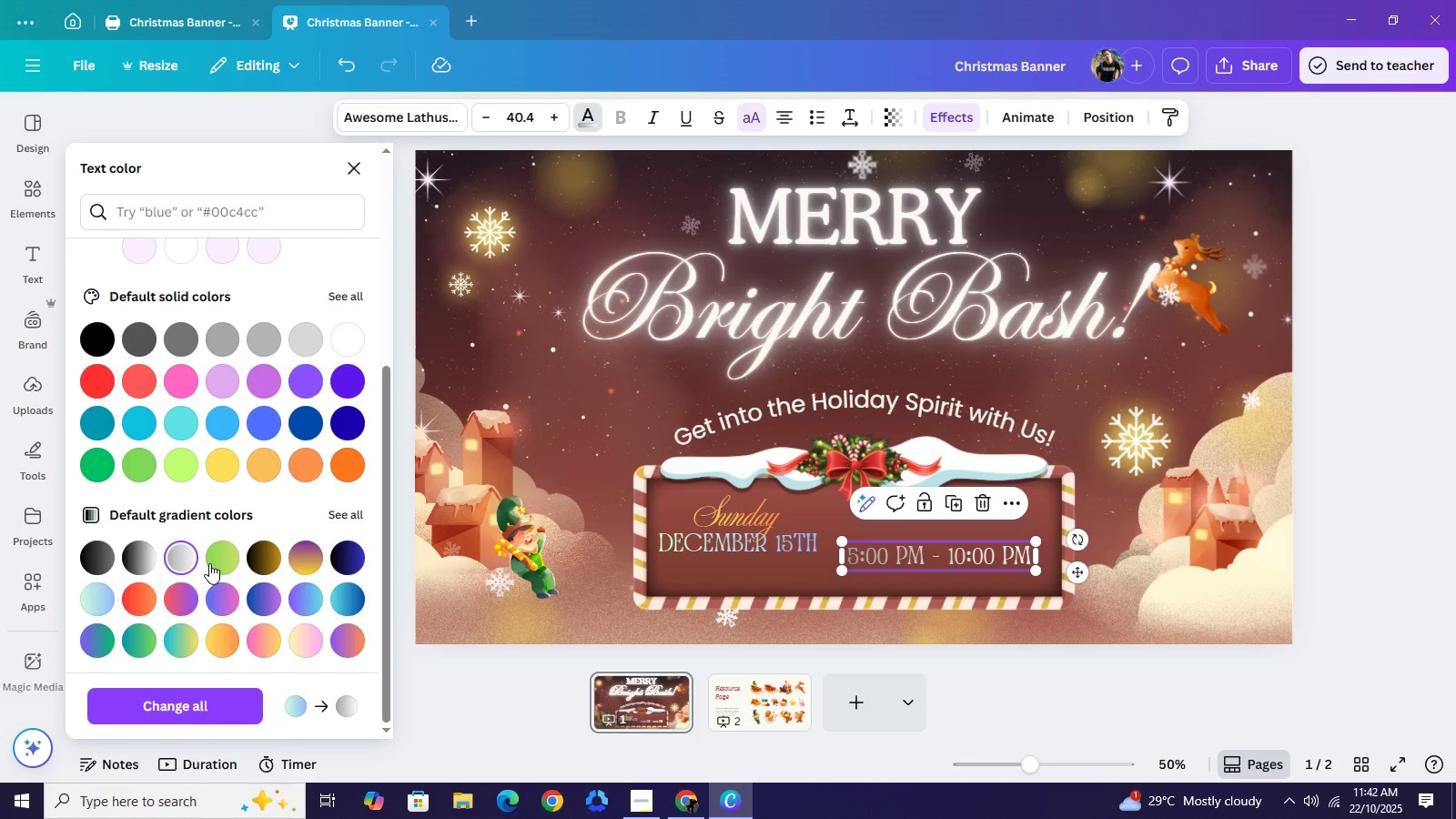 
left_click([209, 563])
 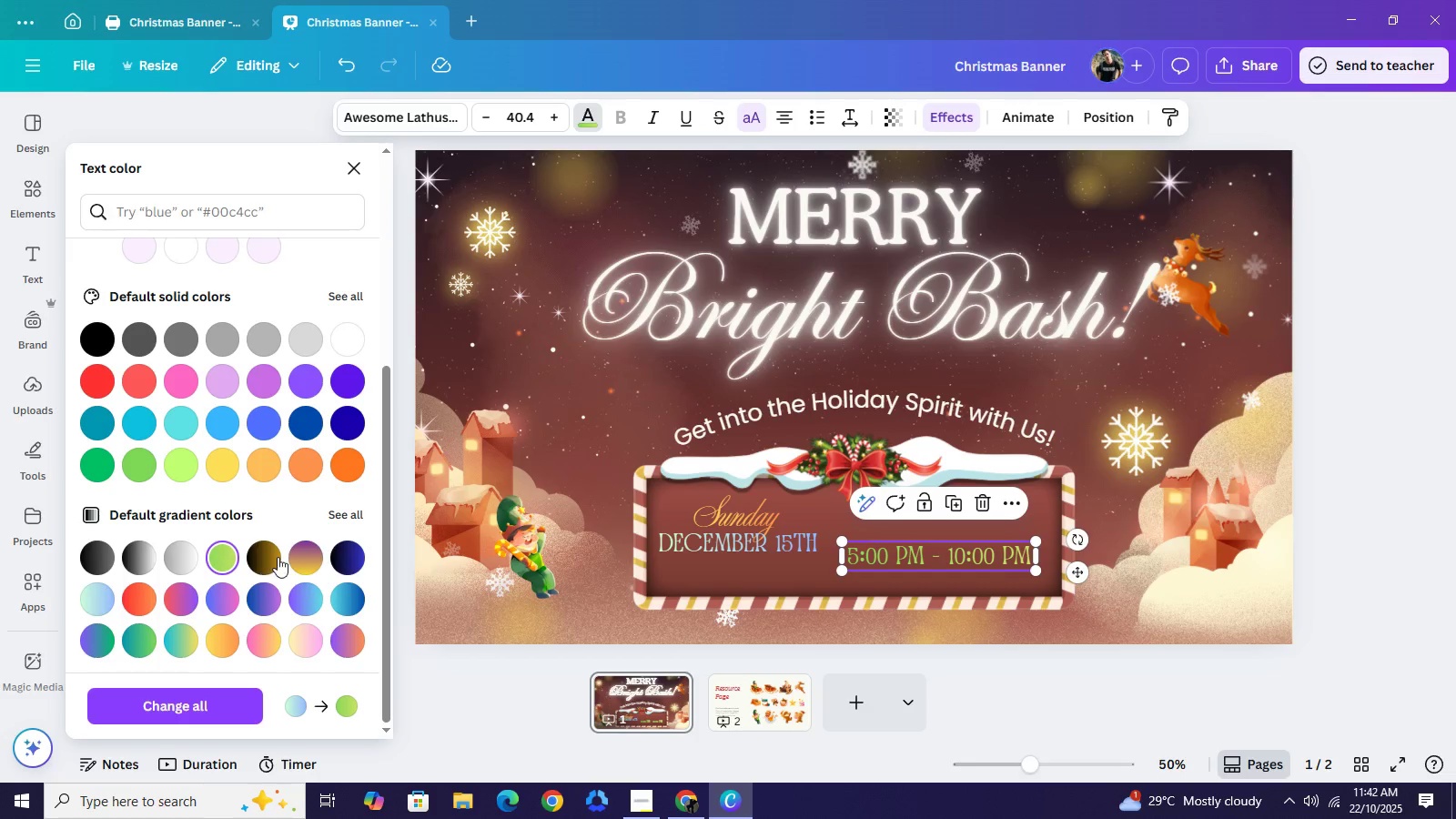 
left_click([336, 475])
 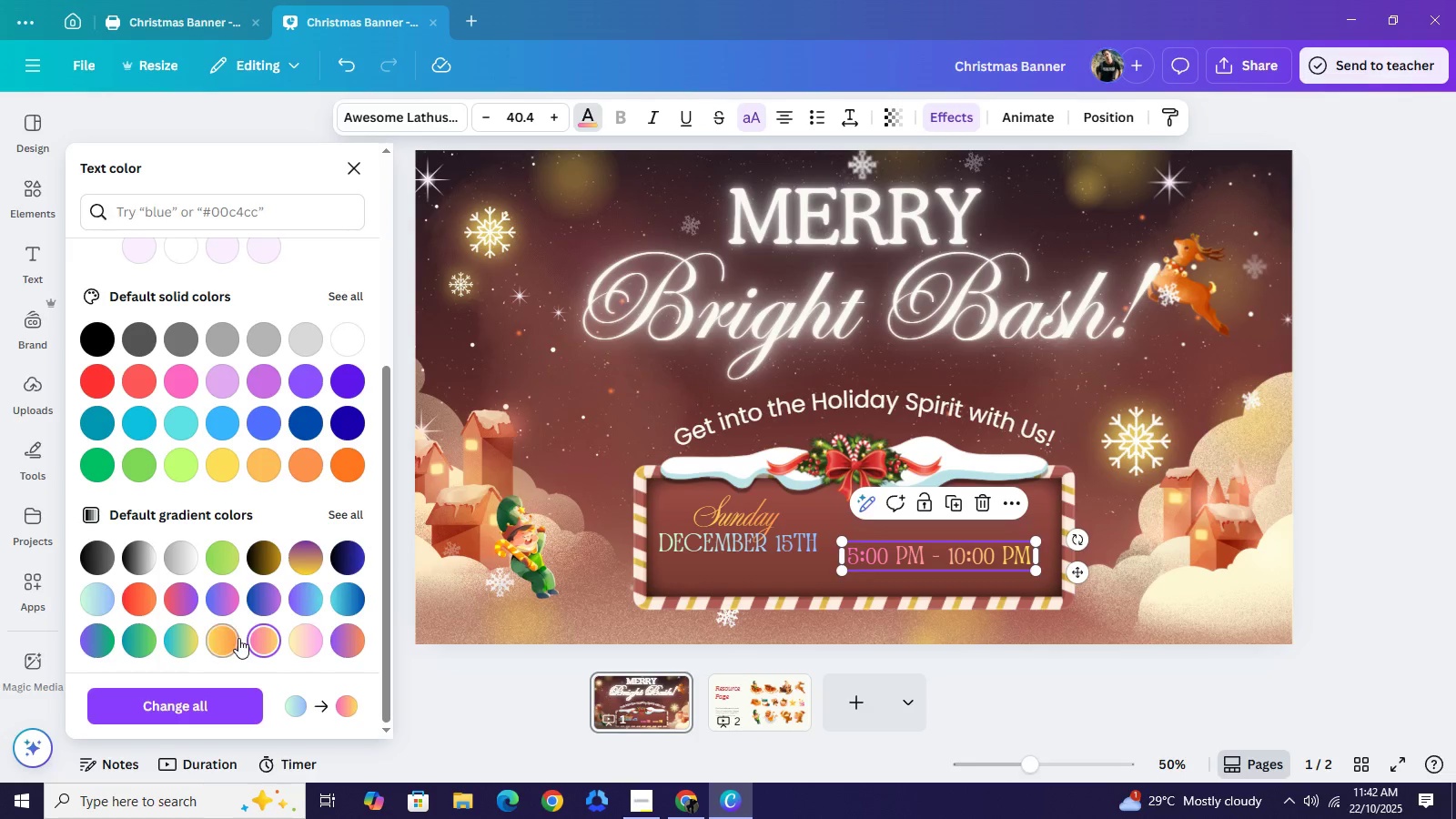 
left_click([231, 636])
 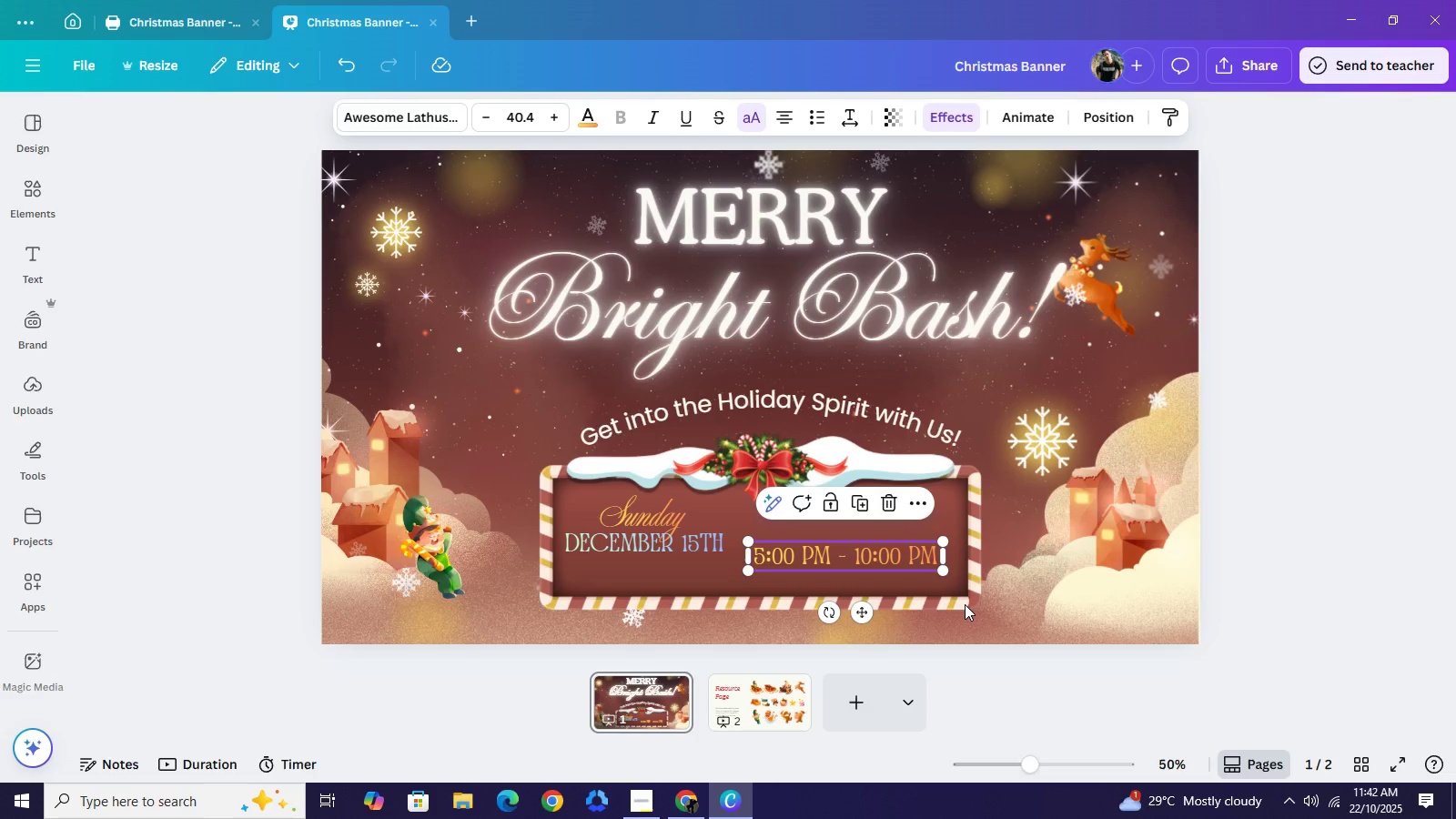 
wait(5.96)
 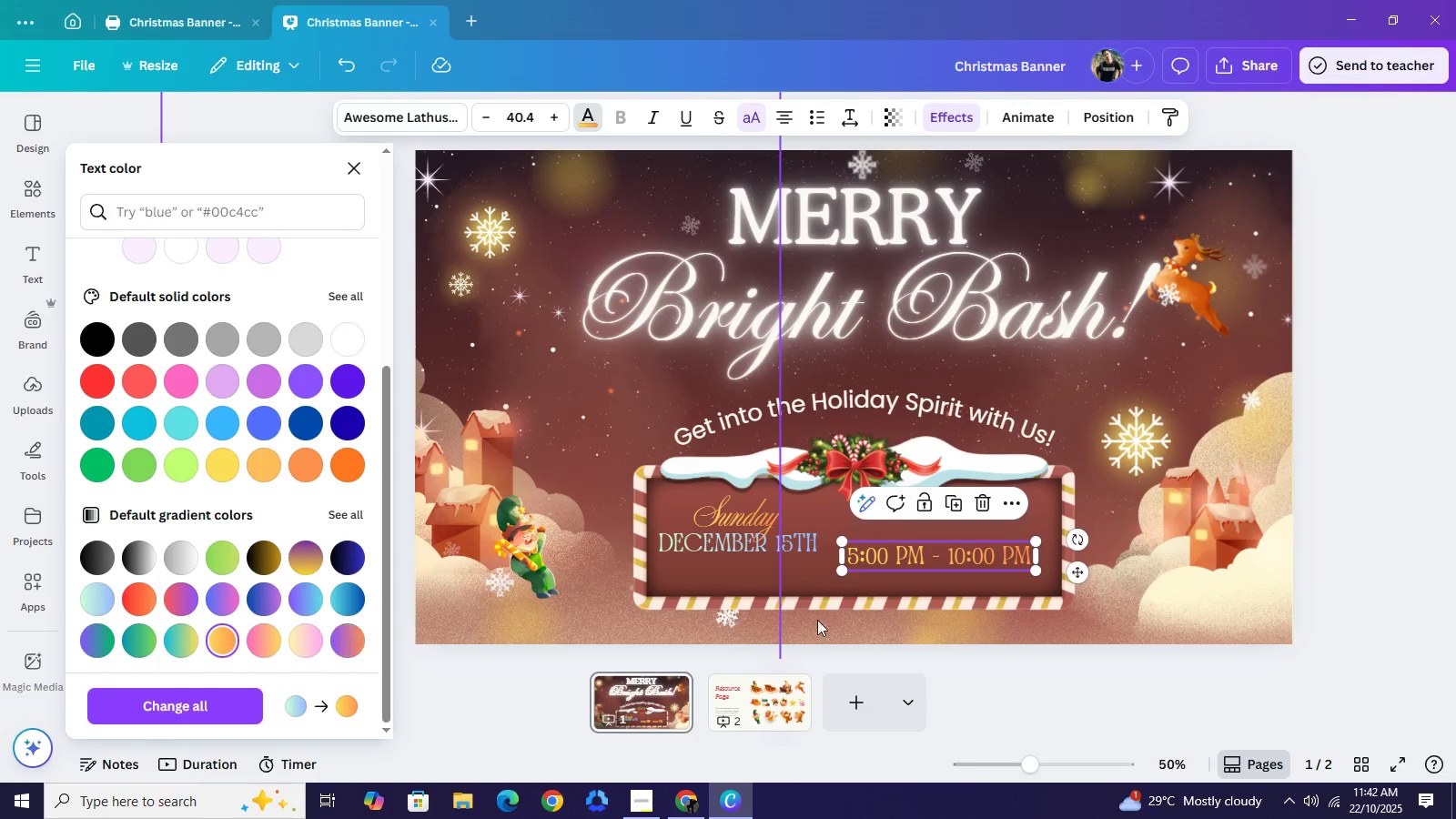 
left_click_drag(start_coordinate=[862, 610], to_coordinate=[873, 585])
 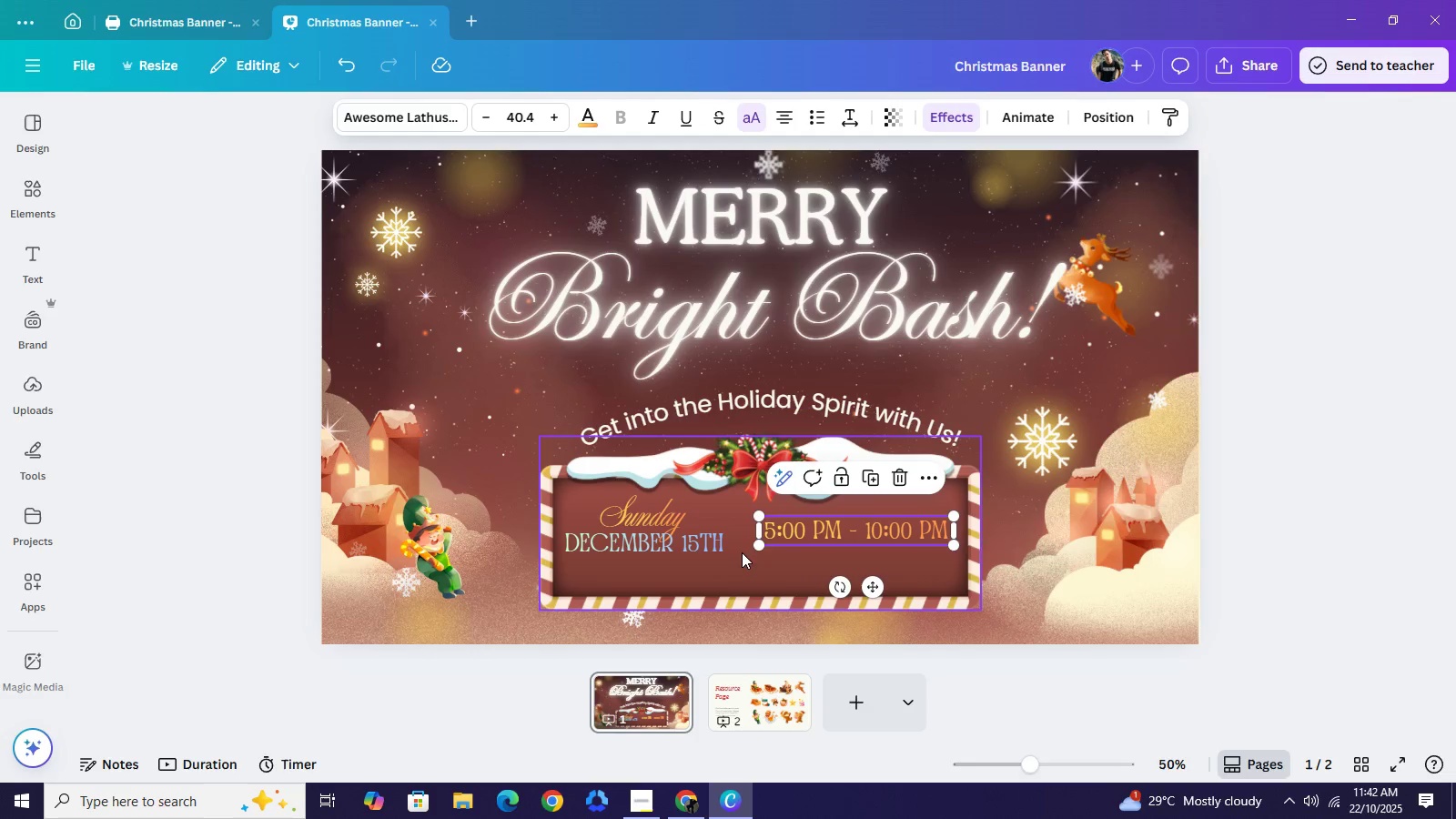 
key(Control+C)
 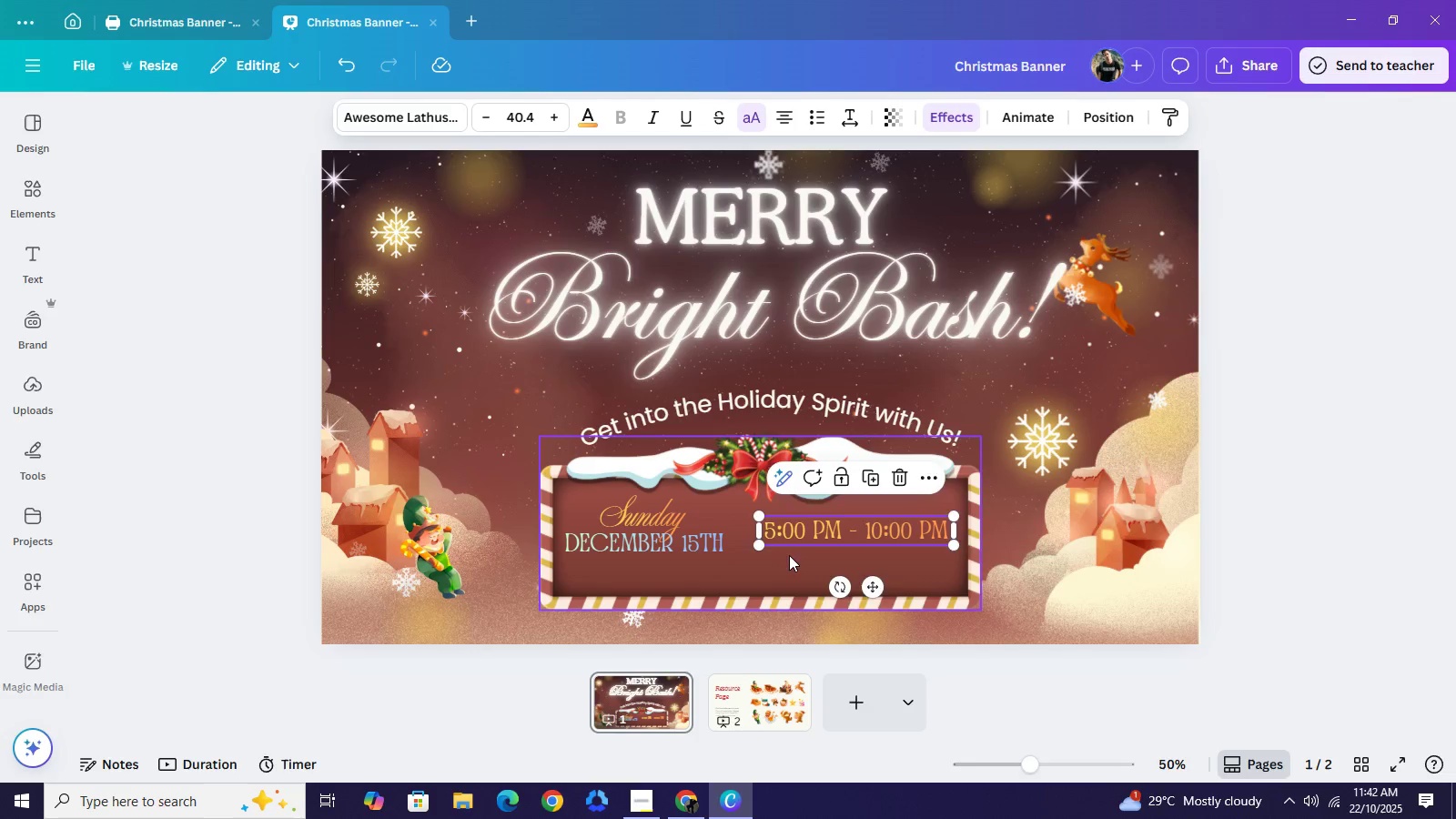 
key(Control+V)
 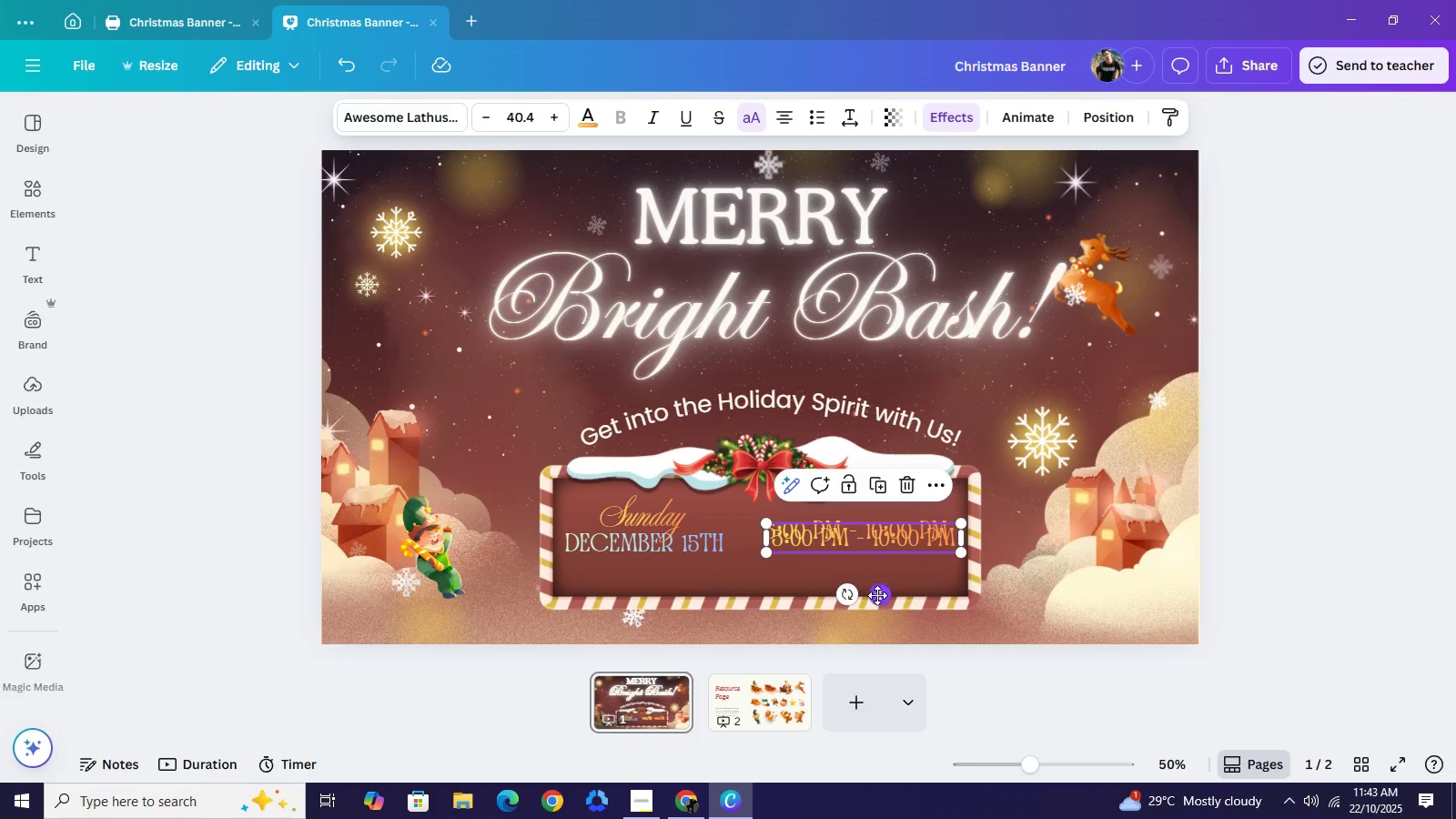 
left_click_drag(start_coordinate=[877, 593], to_coordinate=[812, 625])
 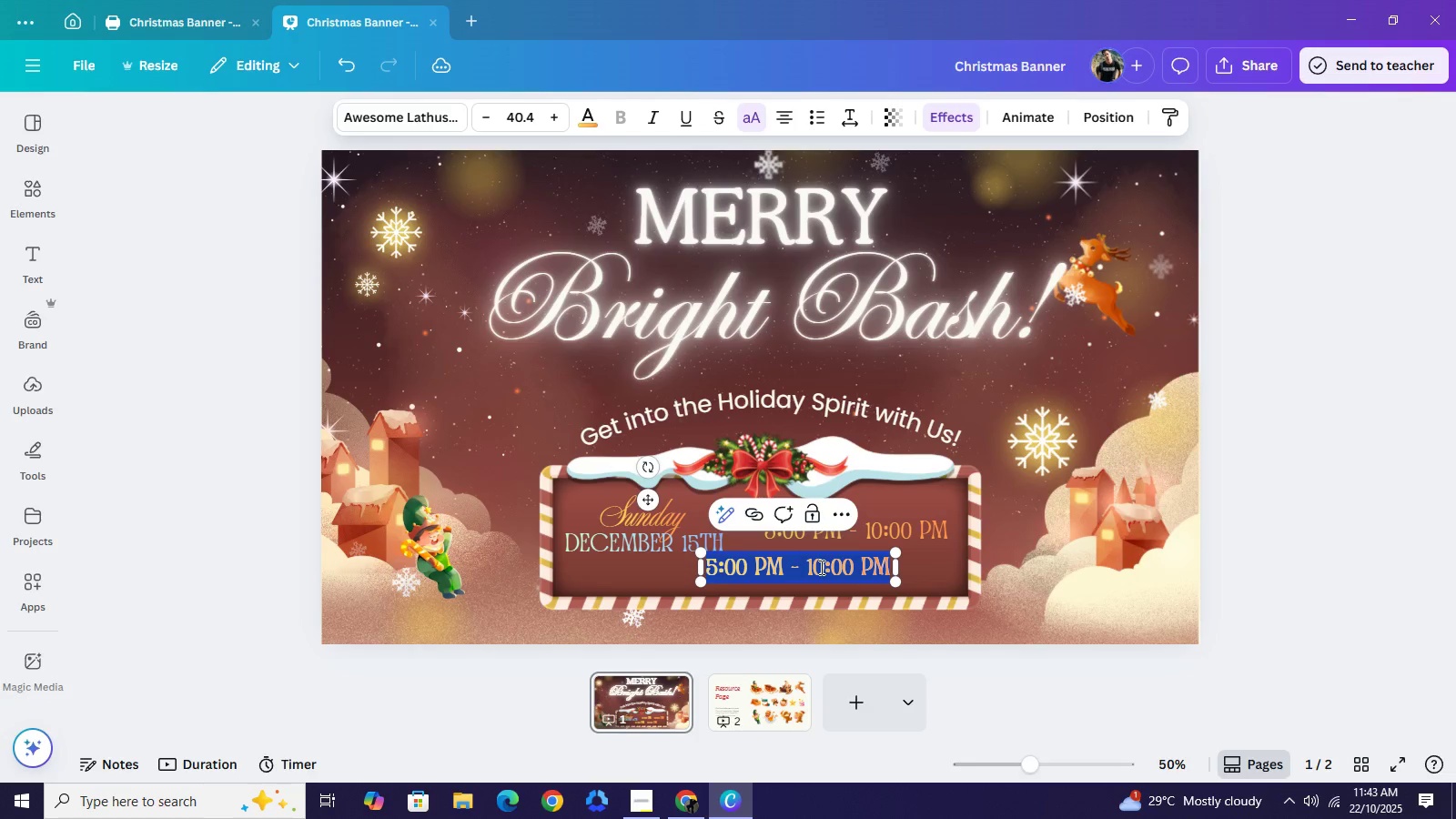 
double_click([820, 567])
 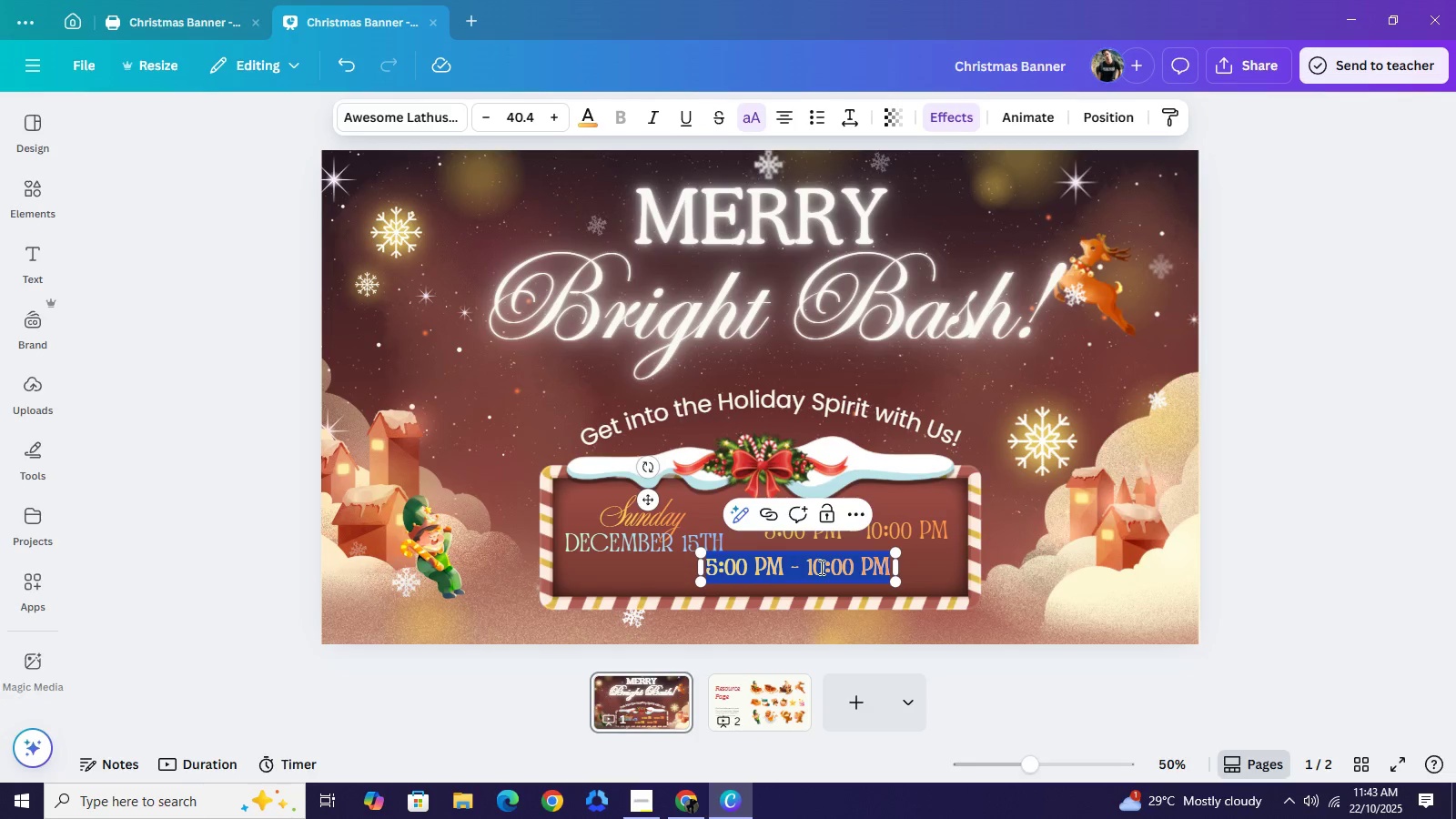 
triple_click([820, 567])
 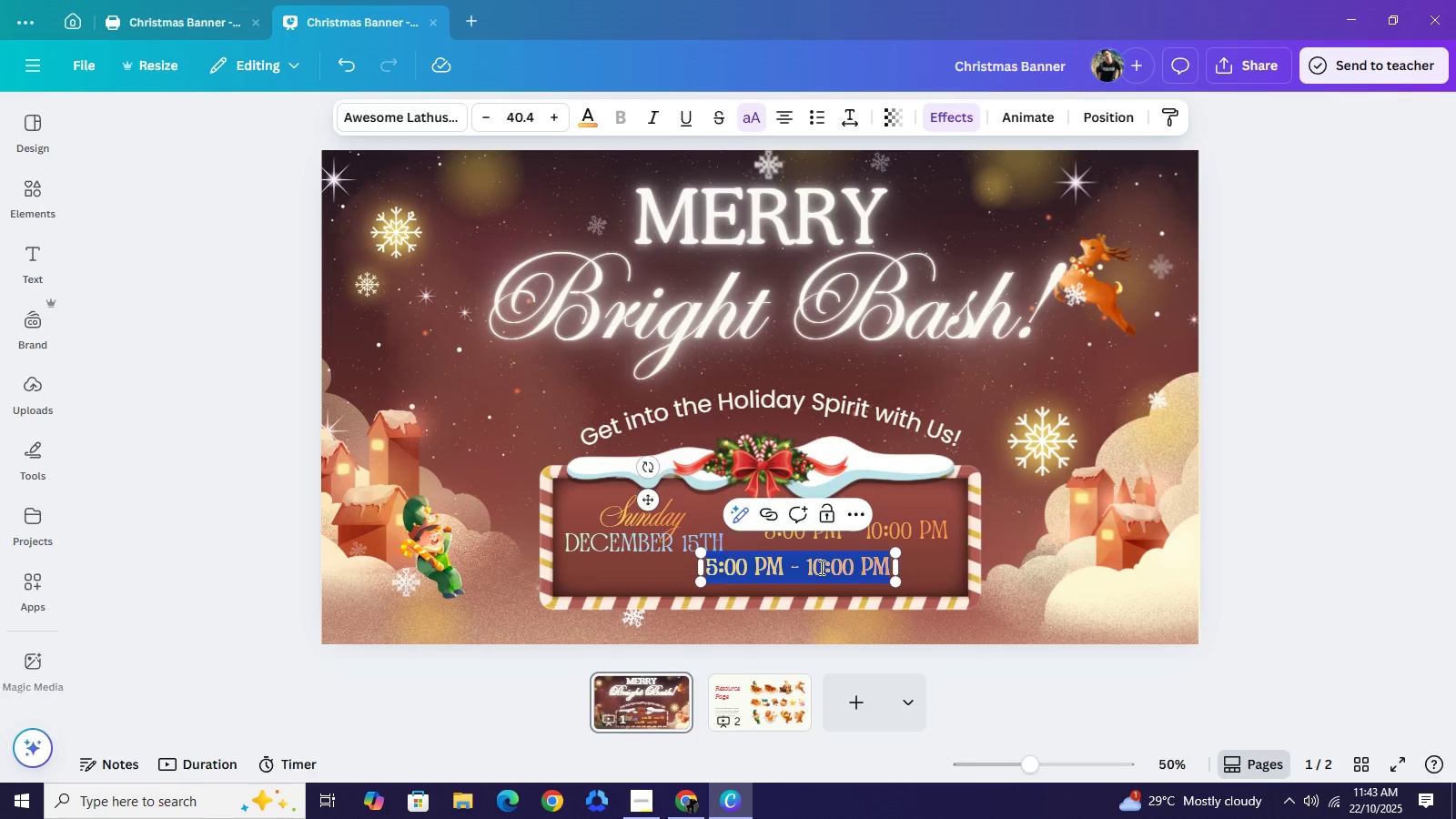 
type(mutia,)
key(Backspace)
type( gymnasium)
 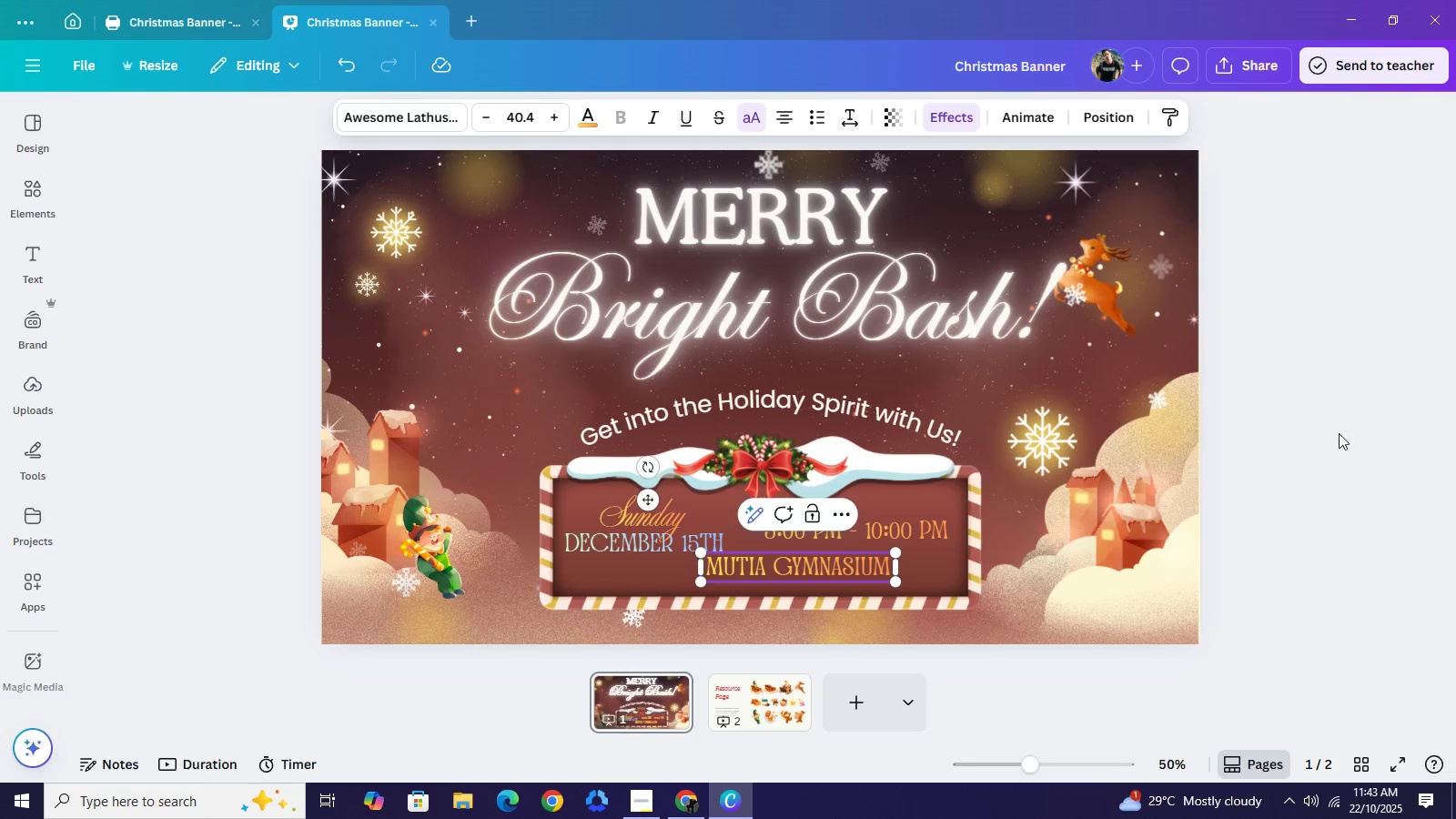 
left_click([1339, 433])
 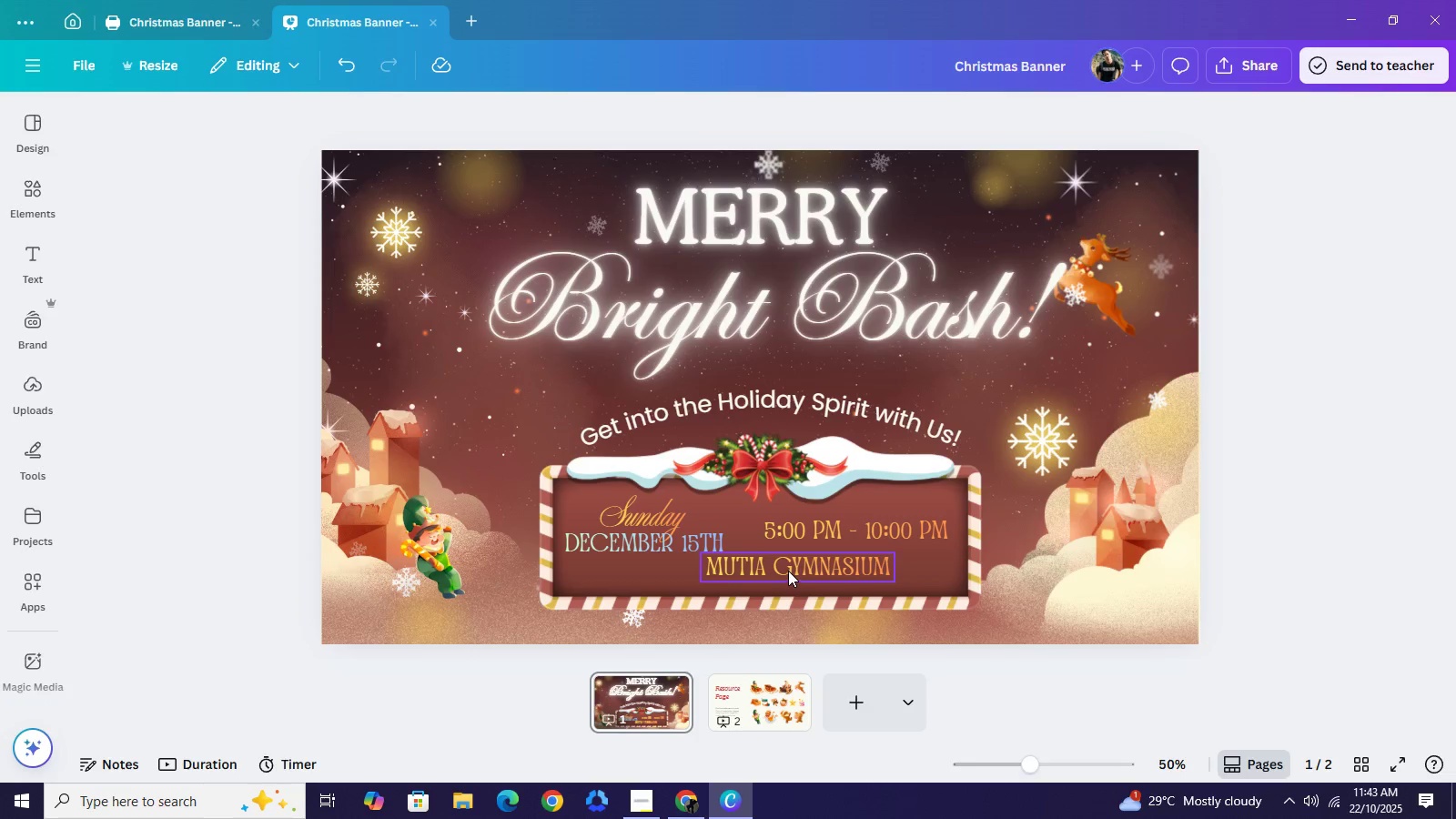 
left_click_drag(start_coordinate=[788, 571], to_coordinate=[841, 575])
 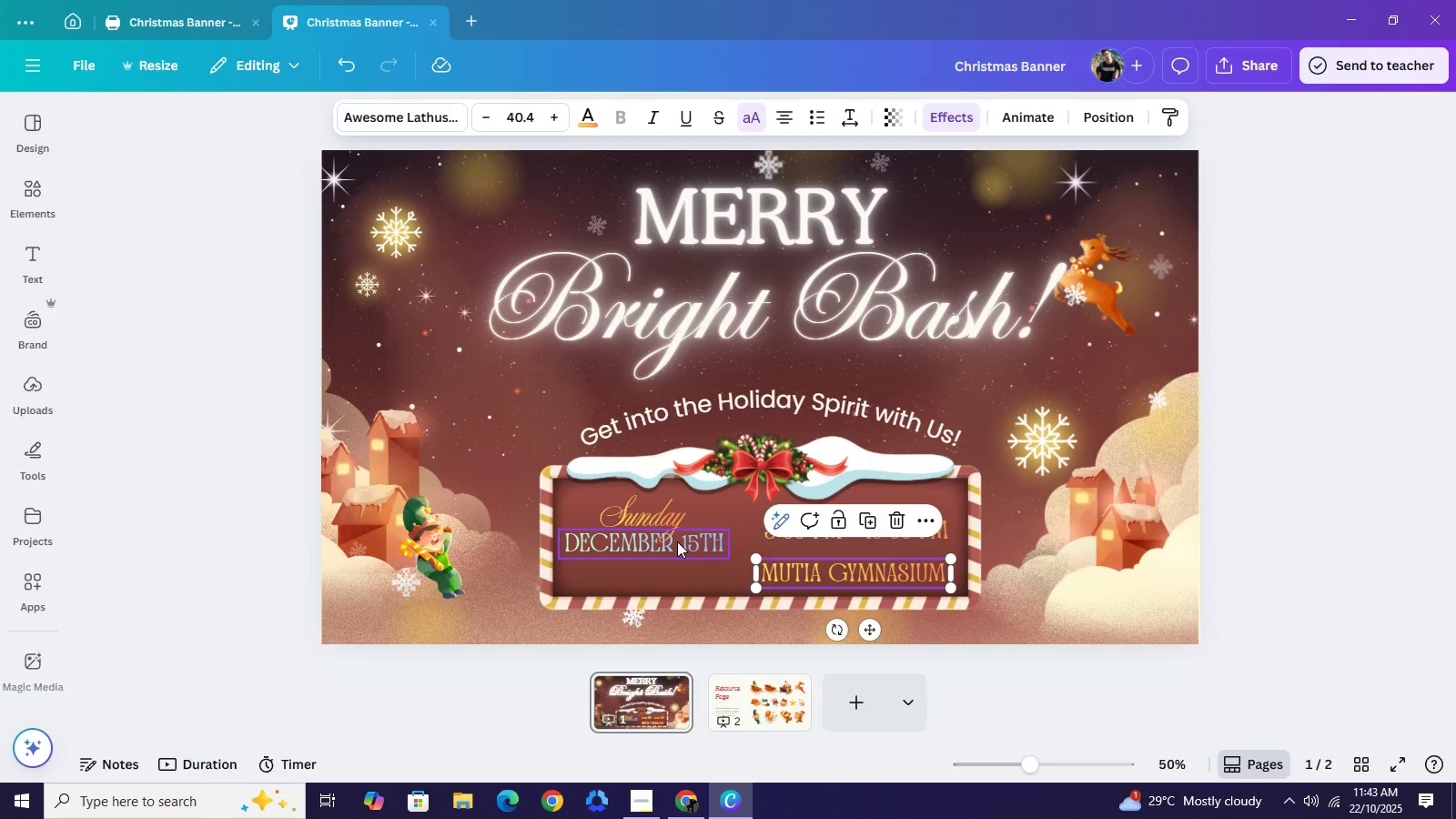 
left_click_drag(start_coordinate=[677, 541], to_coordinate=[682, 575])
 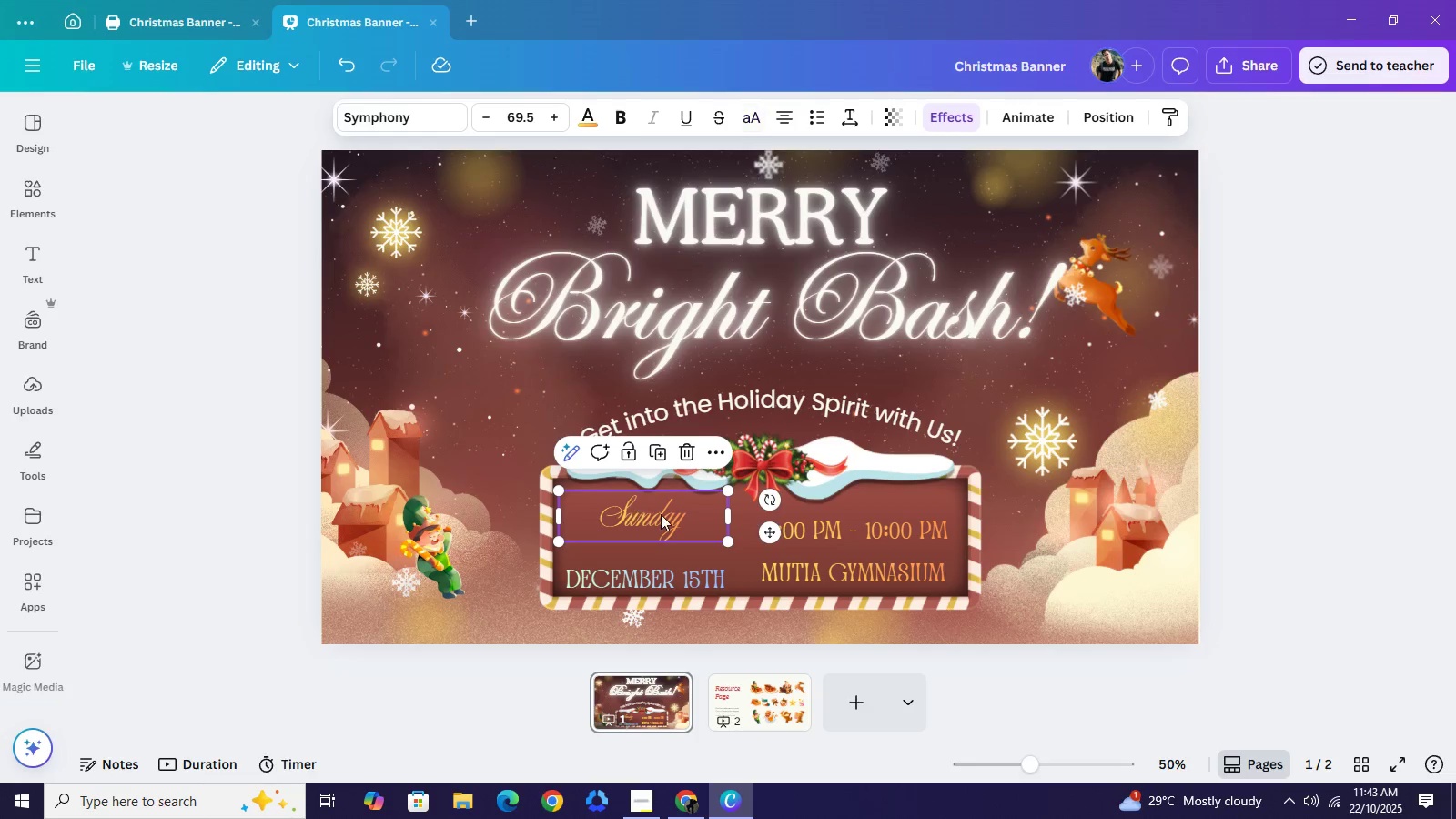 
left_click([633, 502])
 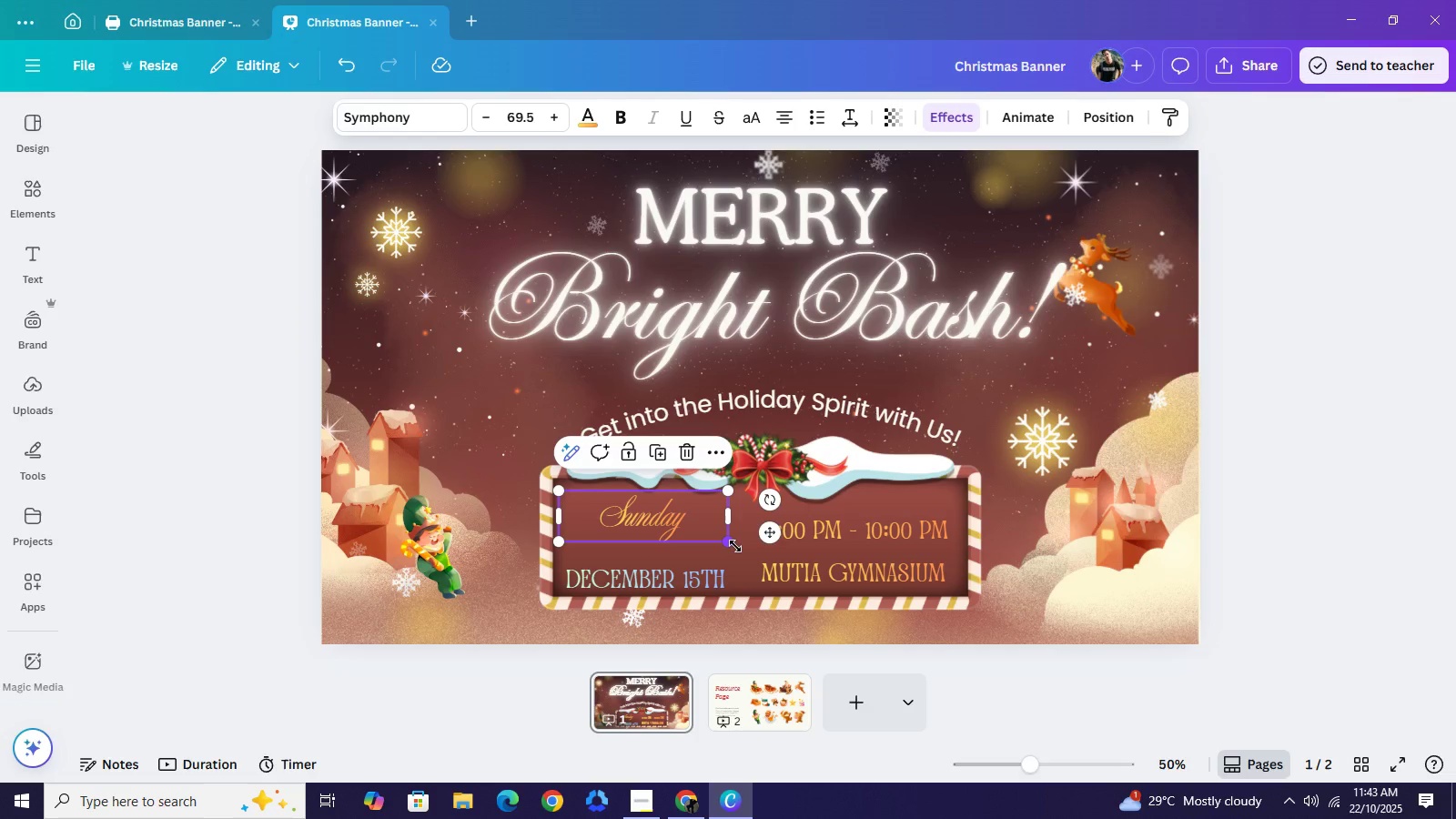 
left_click_drag(start_coordinate=[723, 541], to_coordinate=[775, 574])
 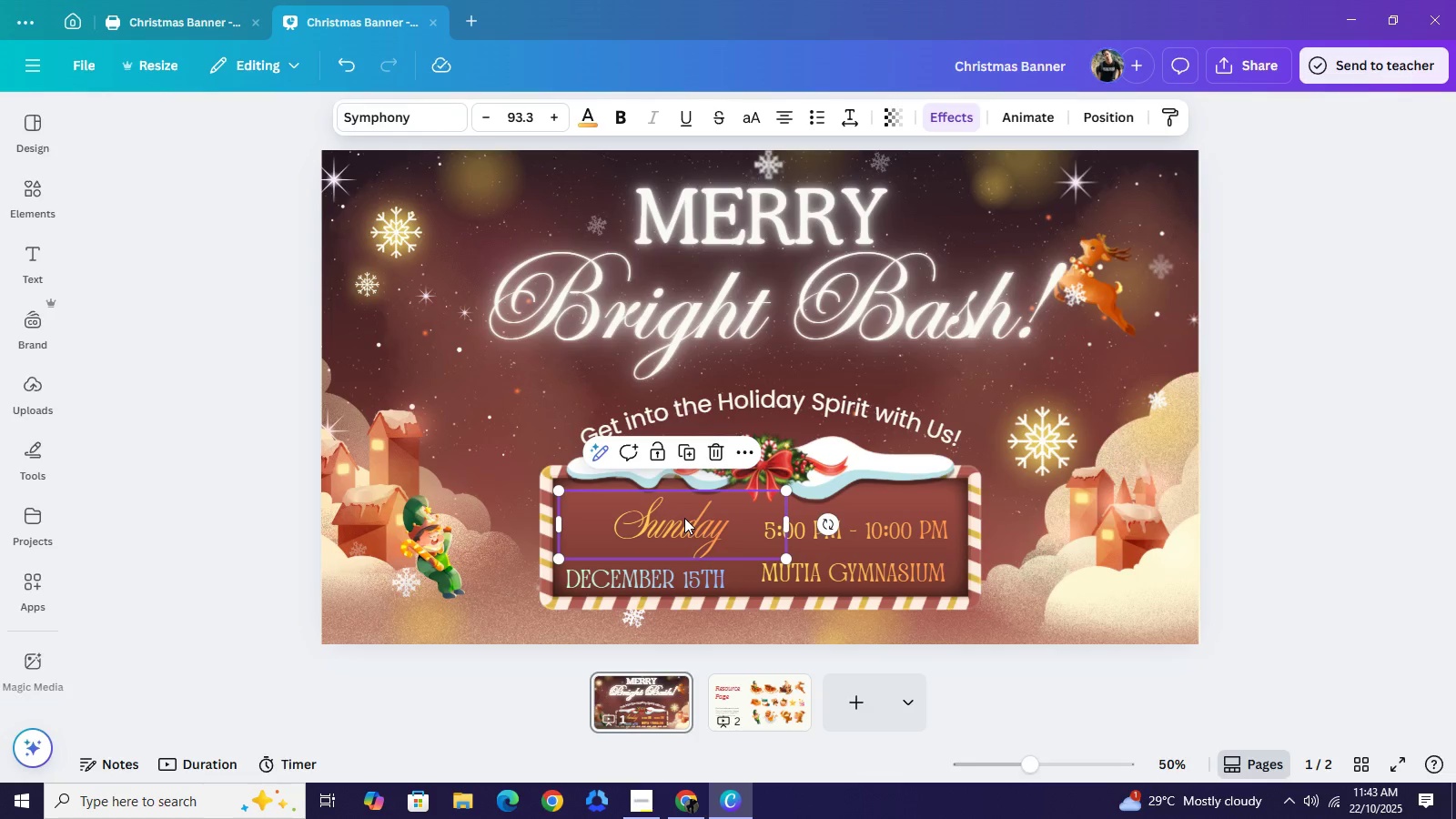 
left_click_drag(start_coordinate=[684, 518], to_coordinate=[674, 519])
 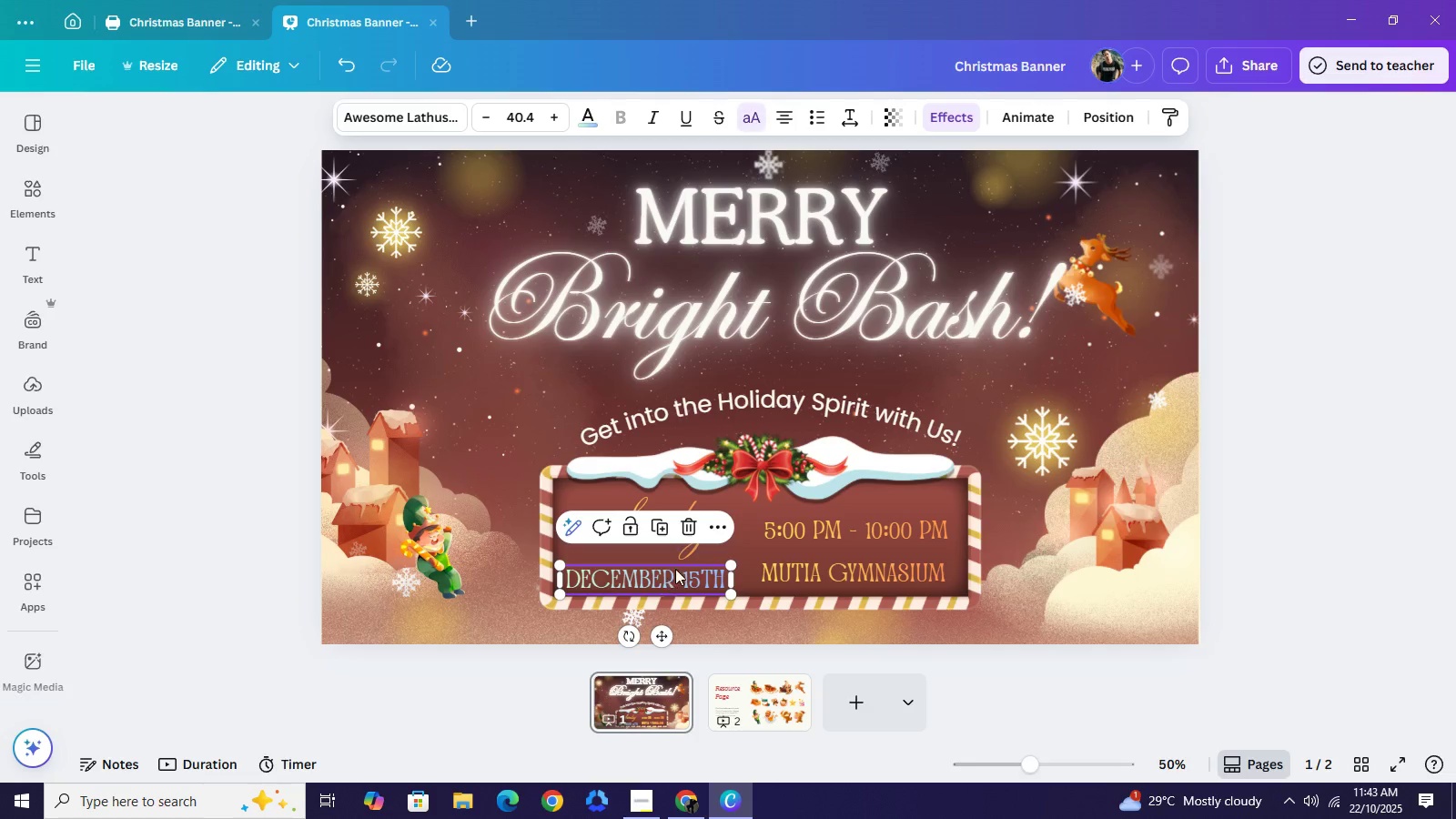 
left_click_drag(start_coordinate=[667, 577], to_coordinate=[676, 564])
 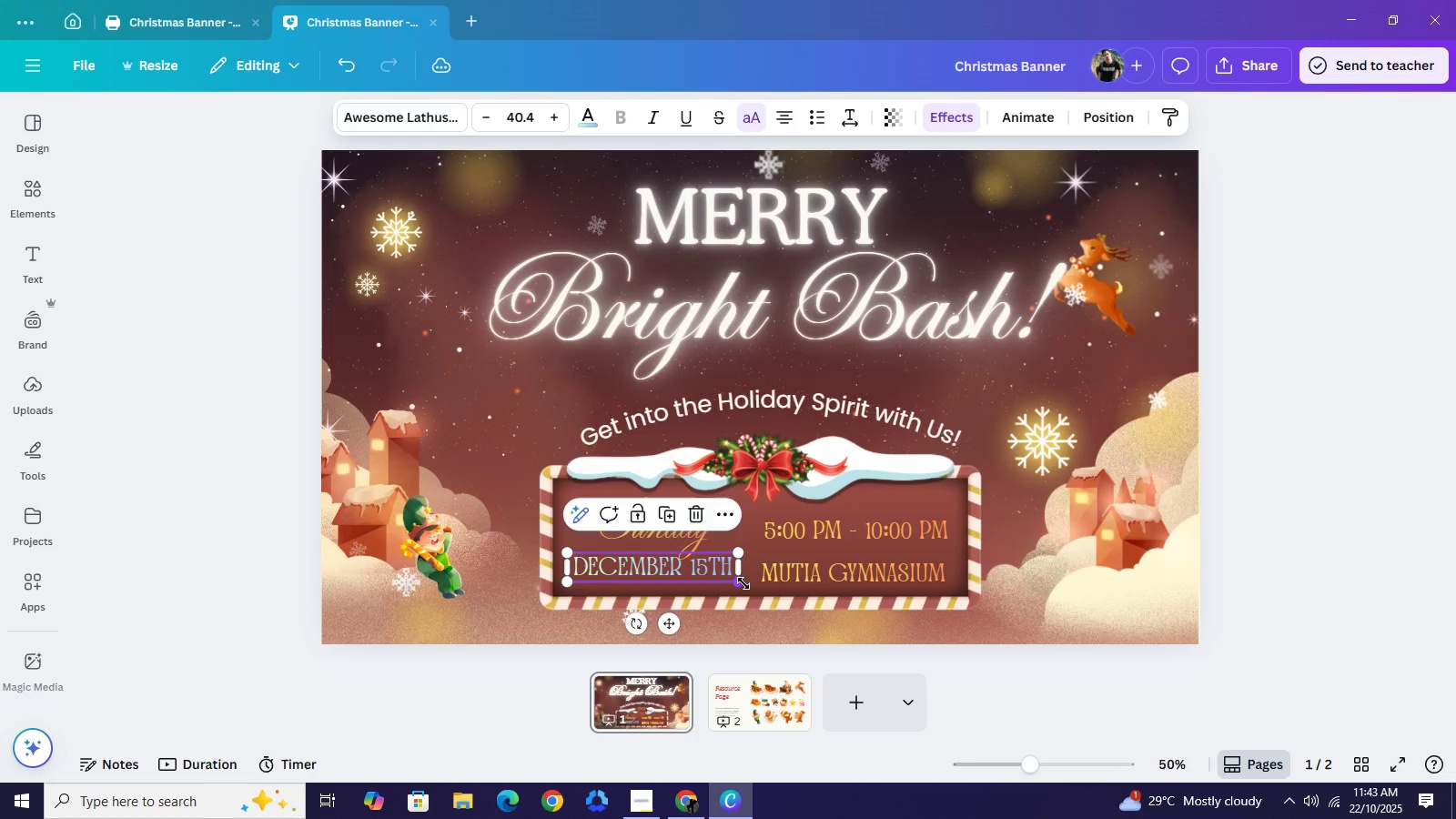 
left_click_drag(start_coordinate=[734, 581], to_coordinate=[755, 590])
 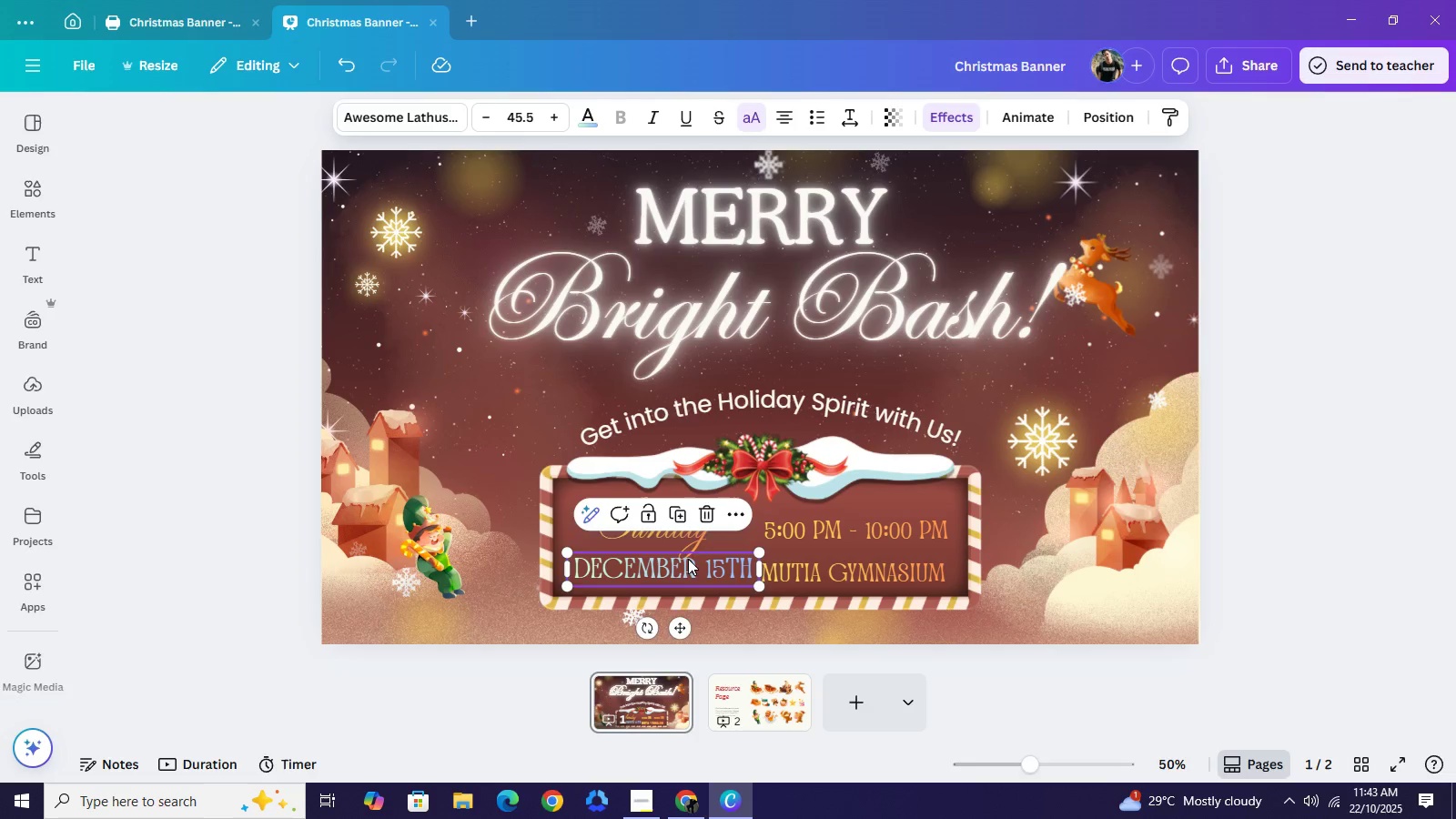 
left_click_drag(start_coordinate=[691, 564], to_coordinate=[687, 559])
 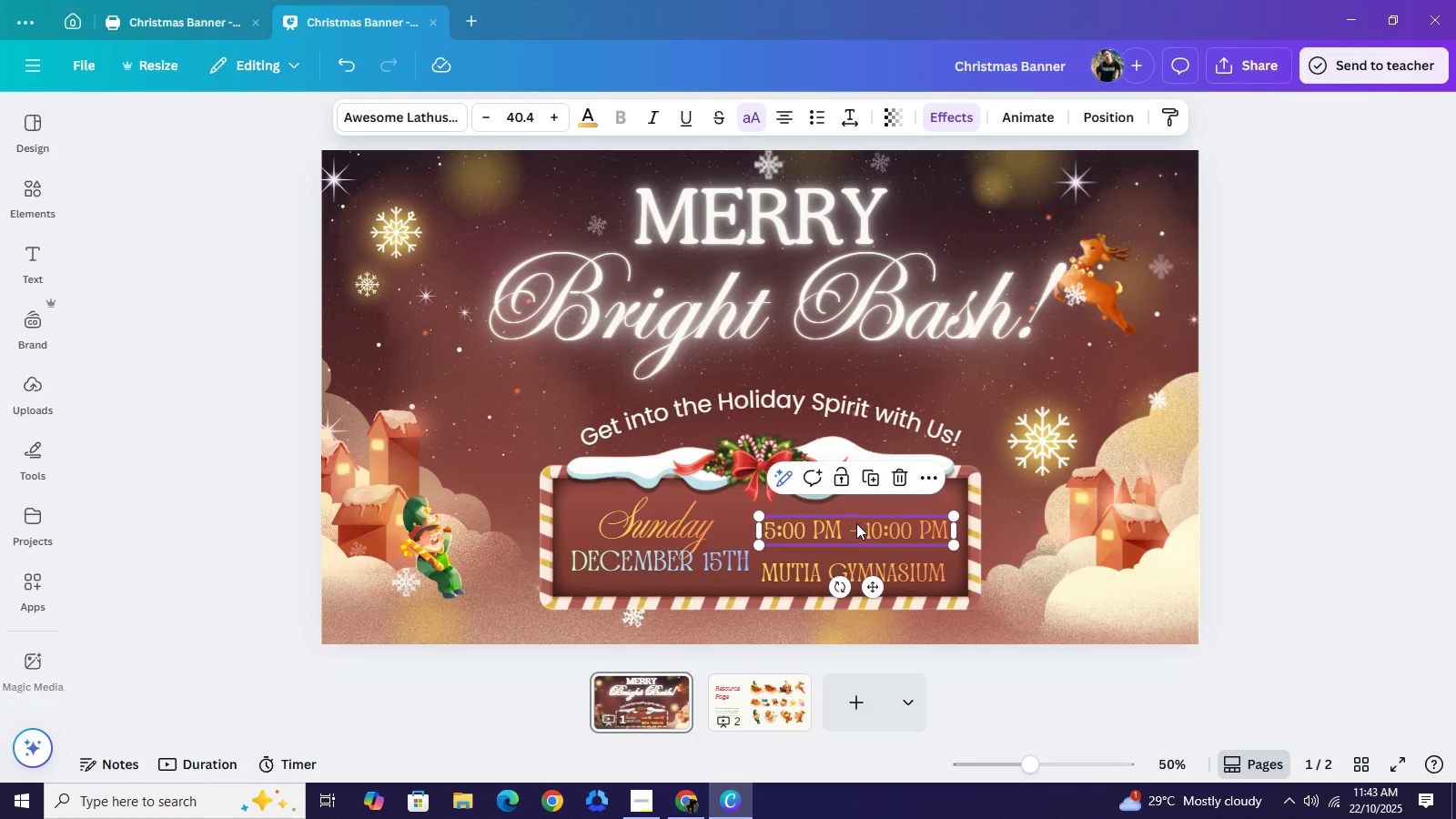 
left_click_drag(start_coordinate=[856, 524], to_coordinate=[852, 516])
 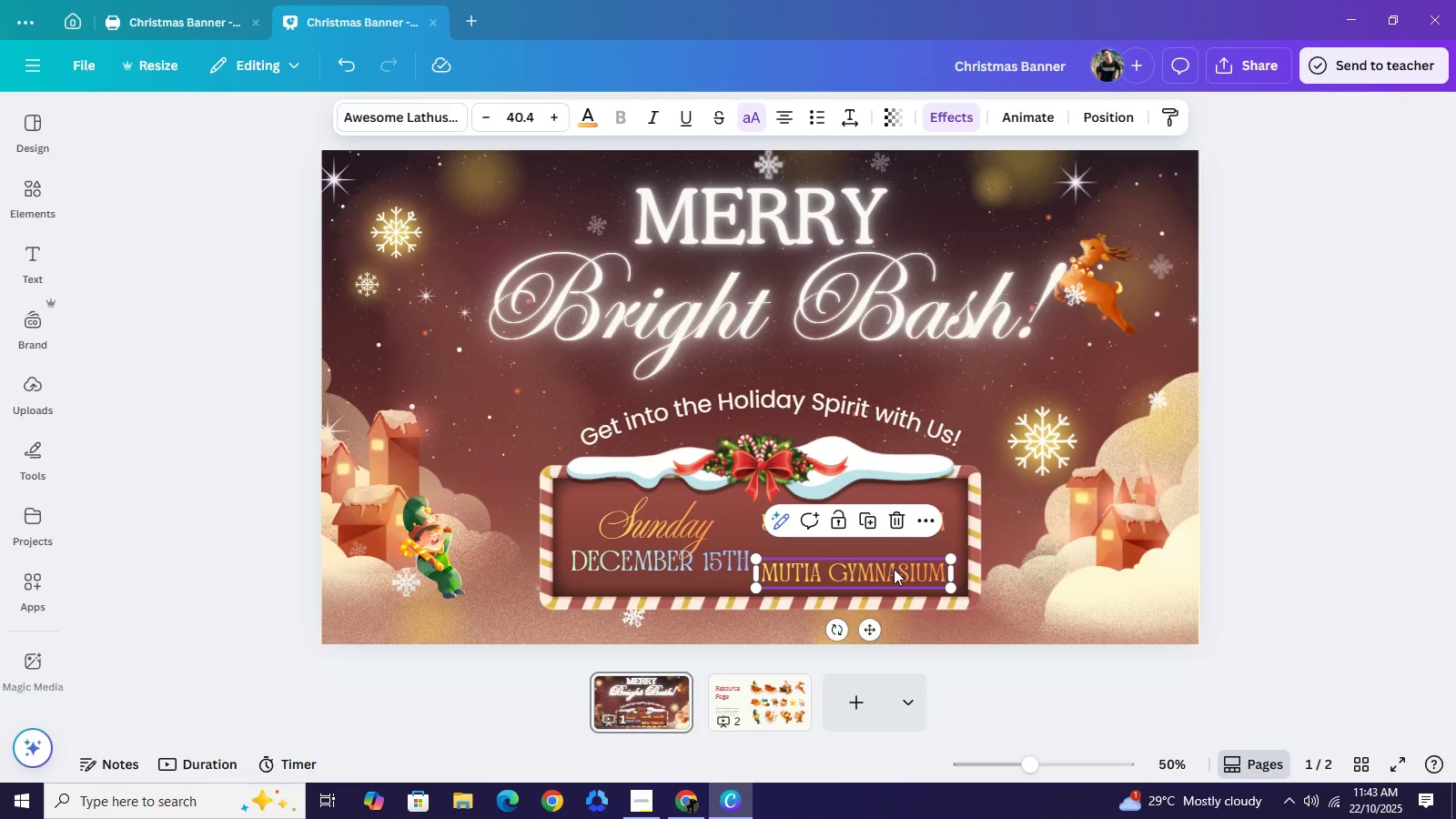 
left_click_drag(start_coordinate=[893, 569], to_coordinate=[894, 551])
 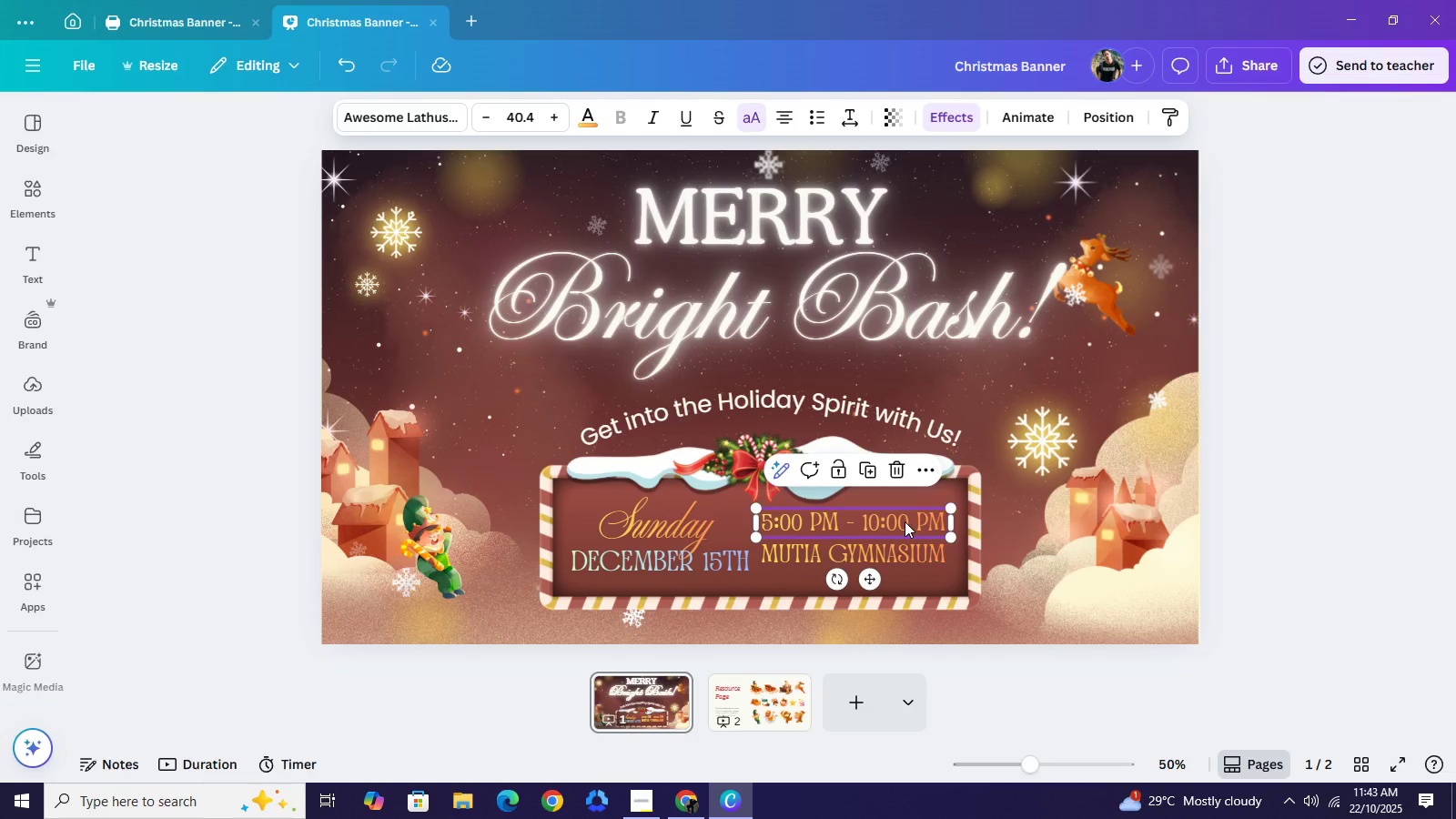 
left_click_drag(start_coordinate=[903, 521], to_coordinate=[906, 528])
 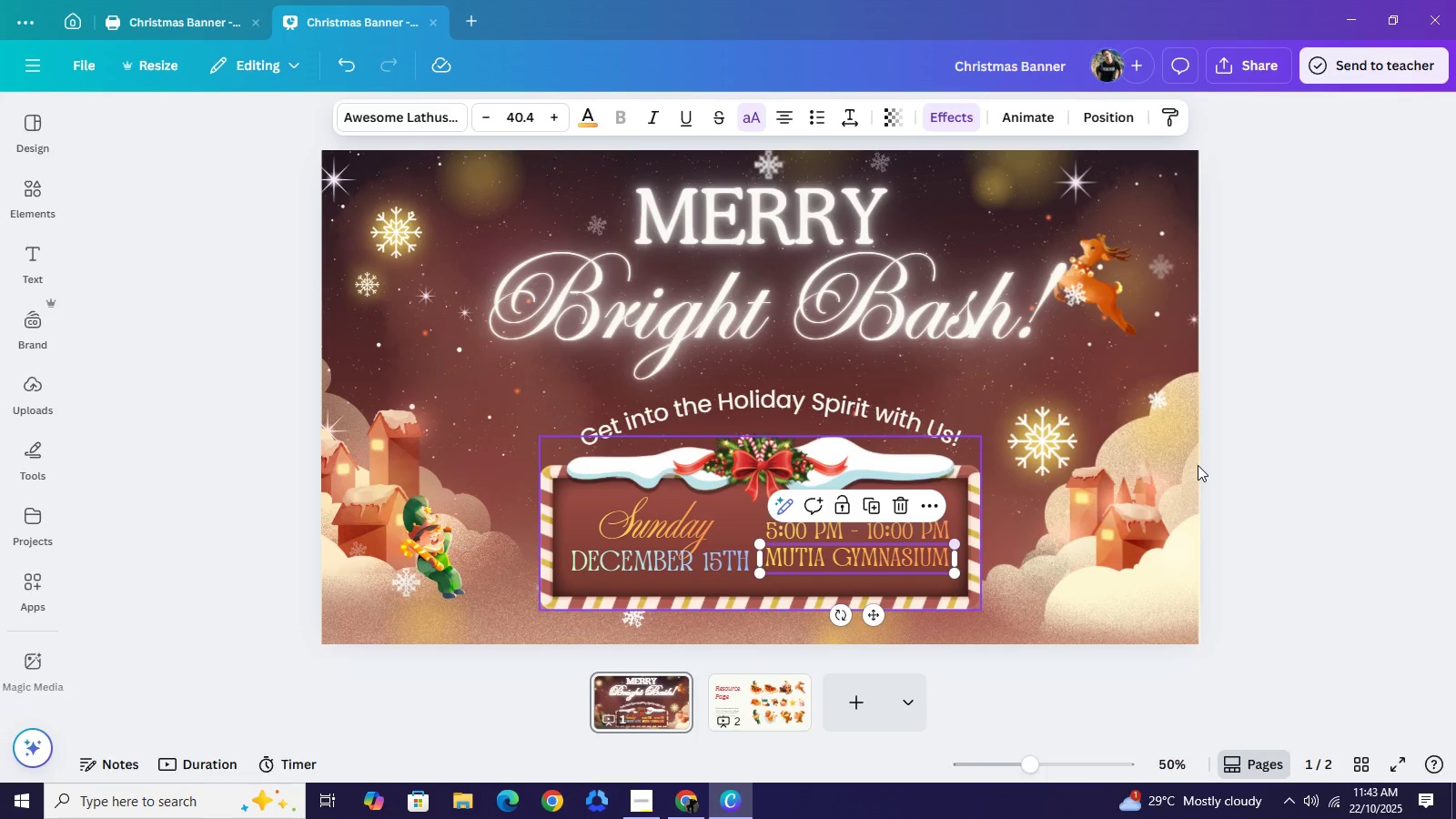 
left_click([1260, 440])
 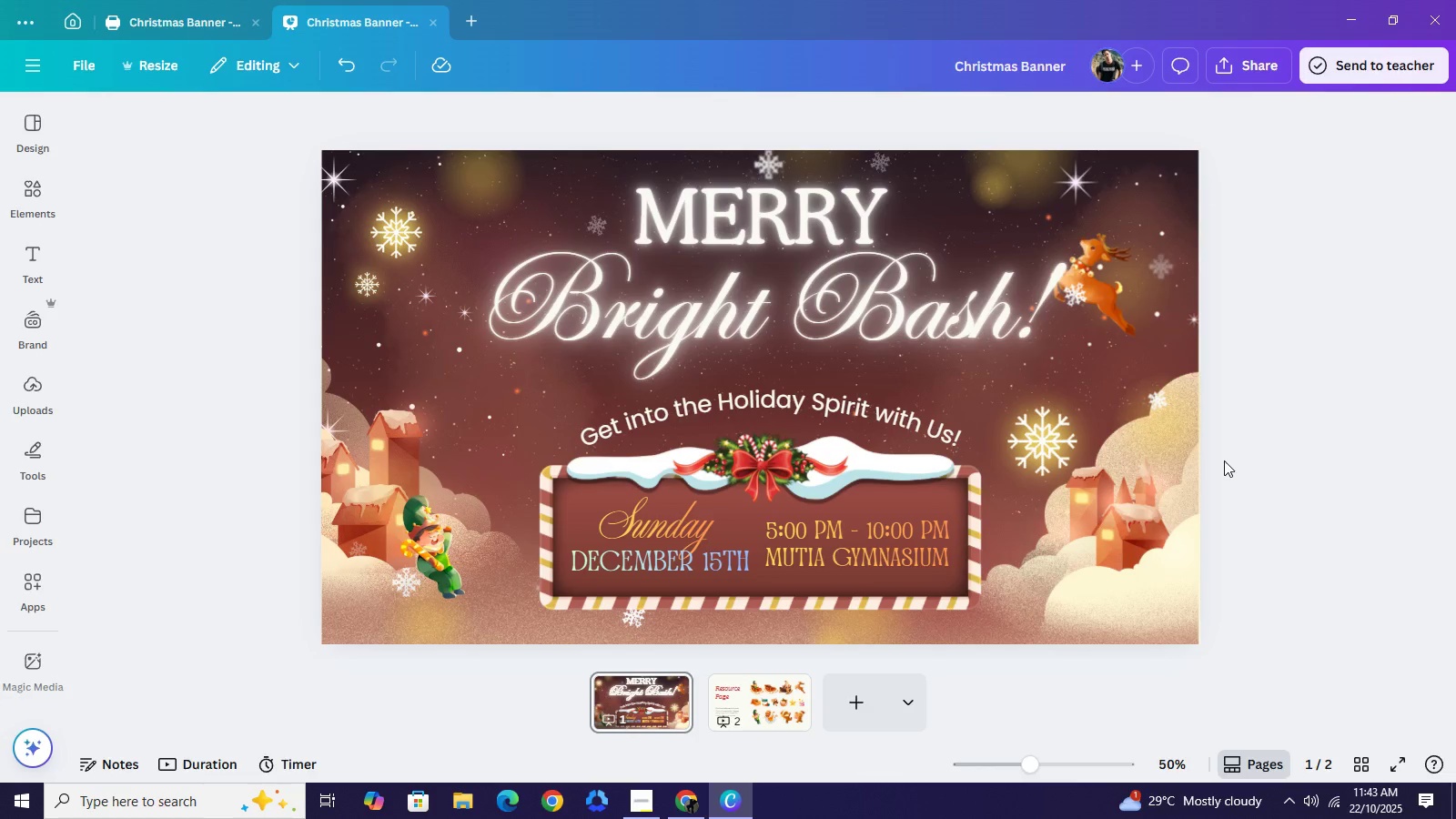 
wait(9.07)
 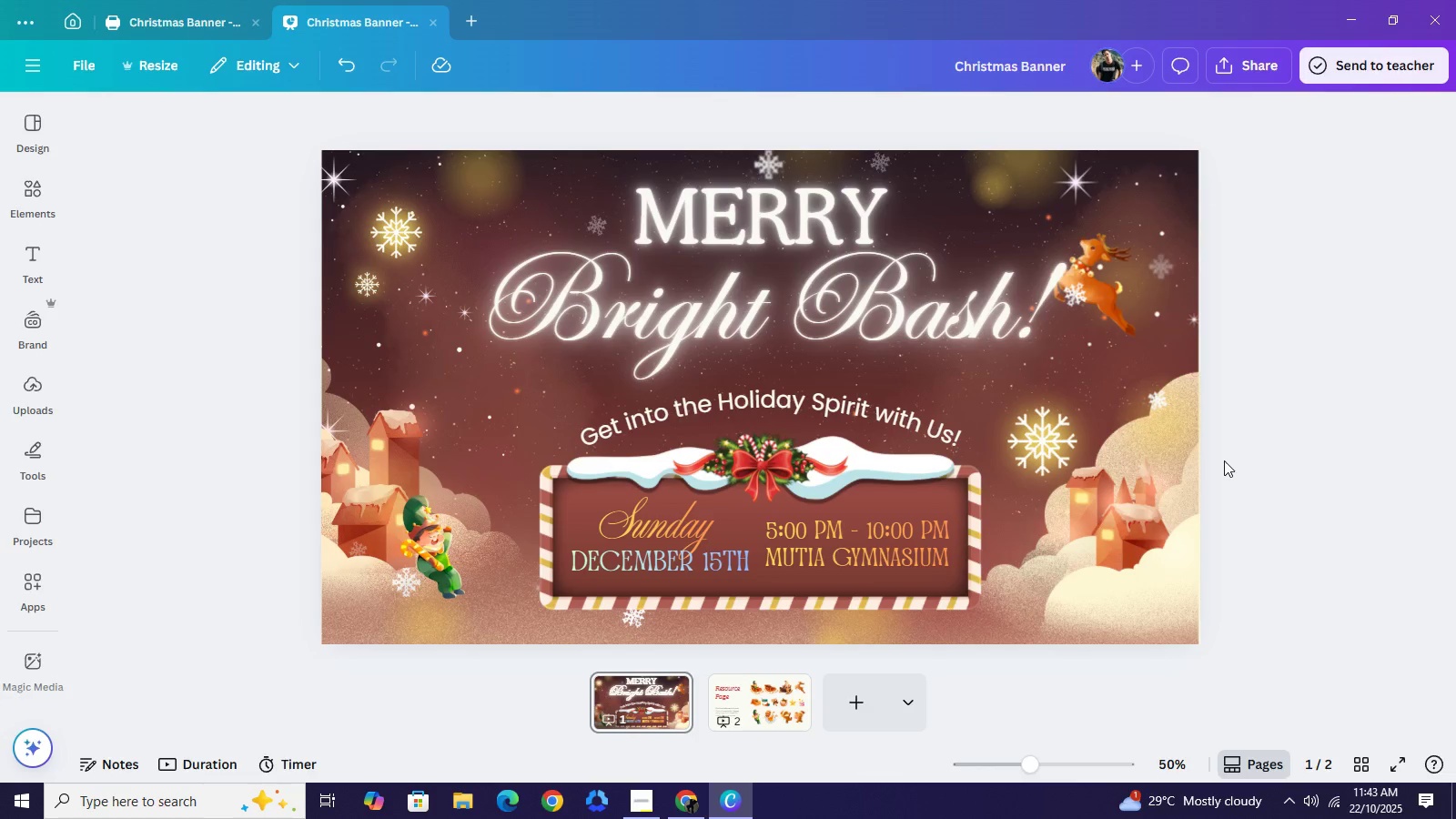 
key(ArrowDown)
 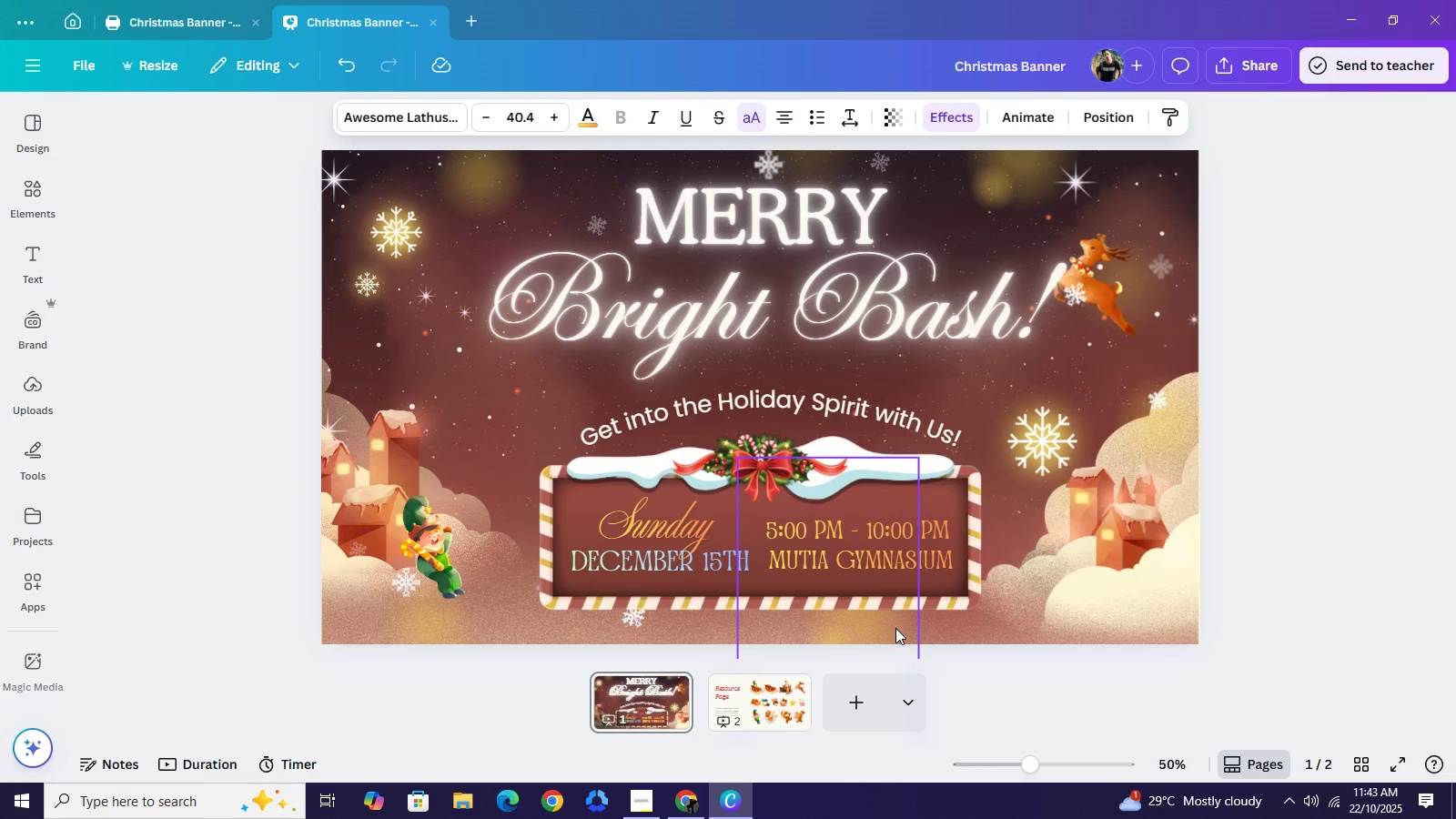 
key(ArrowDown)
 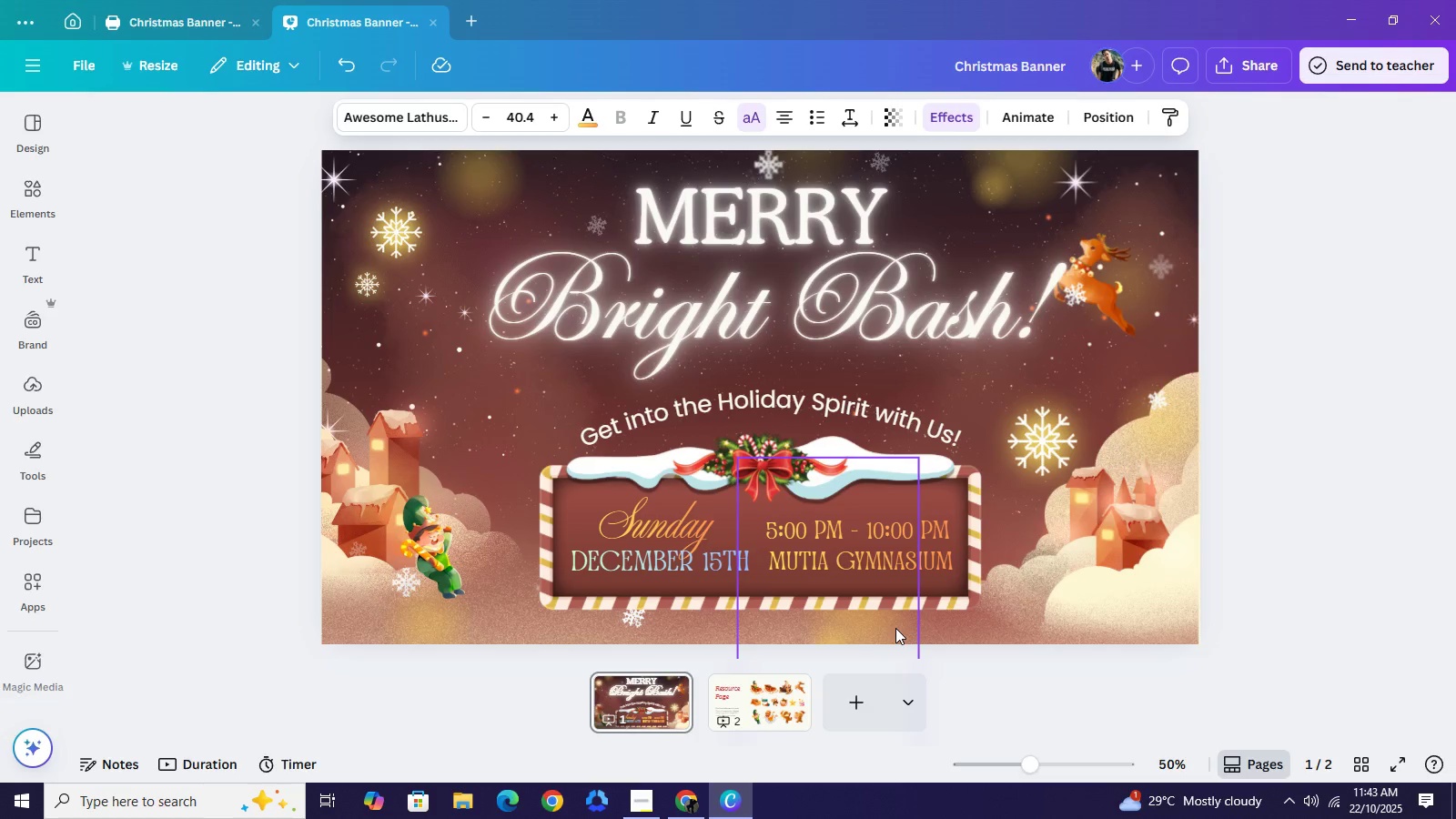 
key(ArrowDown)
 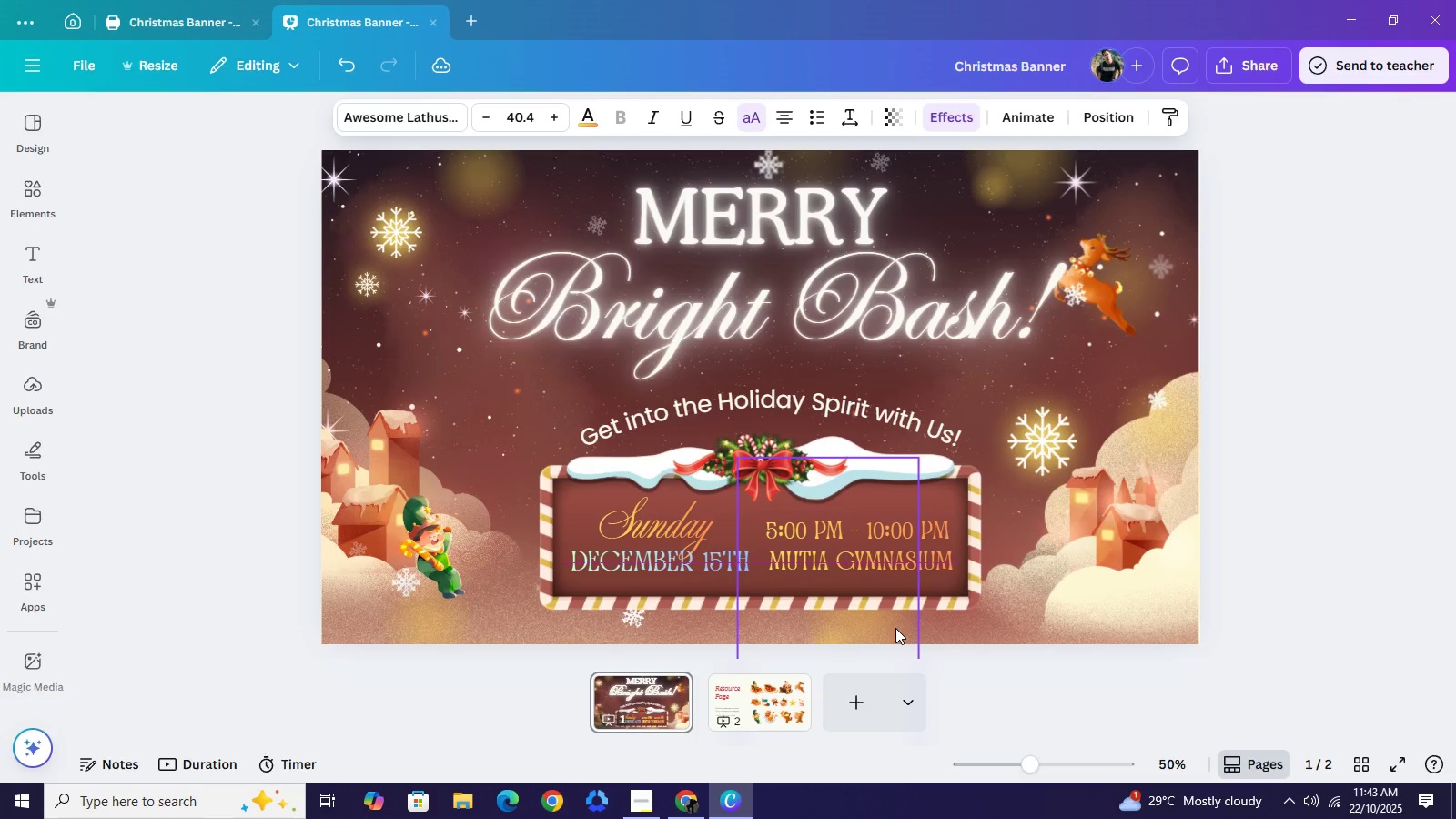 
key(ArrowDown)
 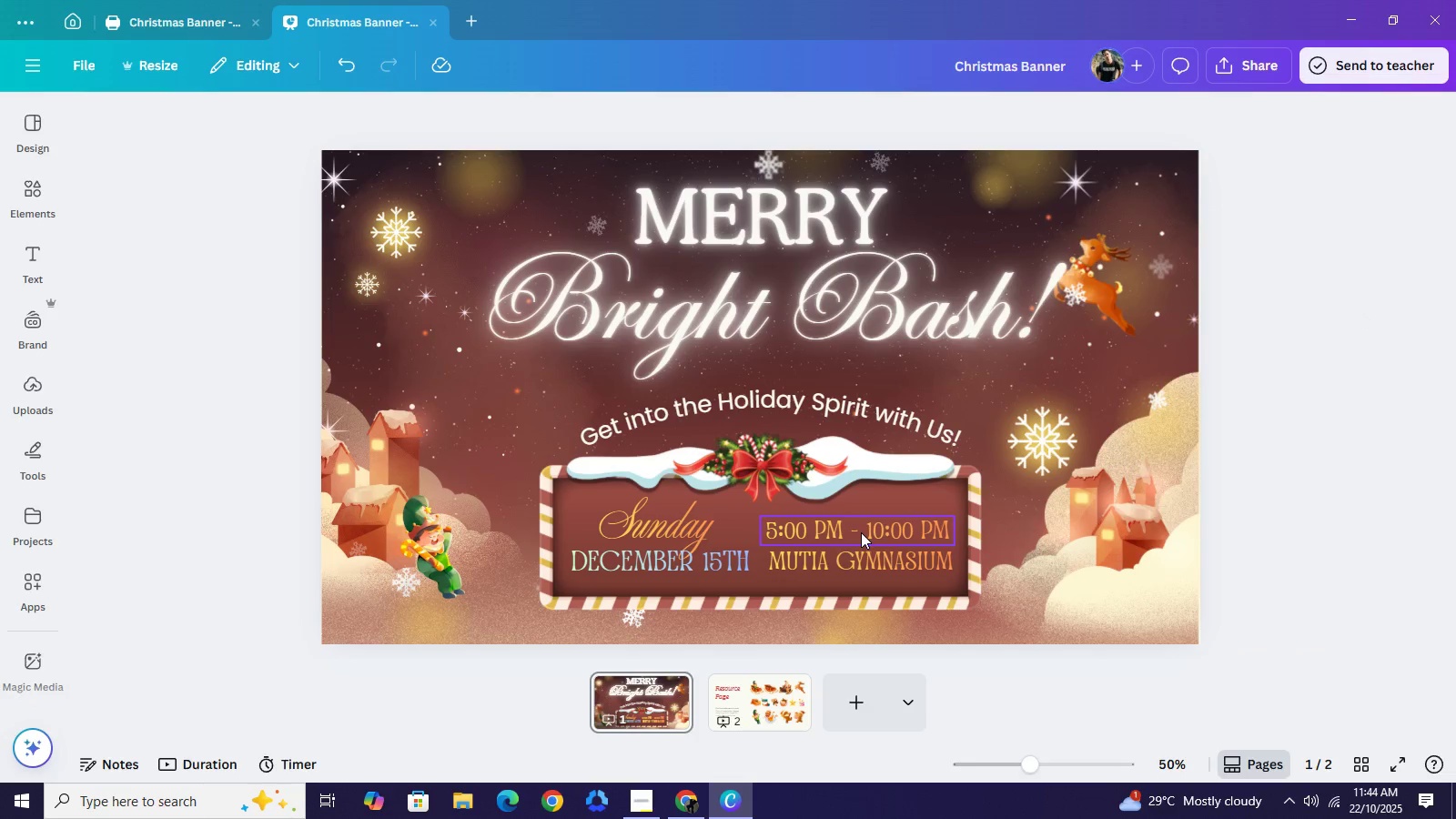 
wait(9.01)
 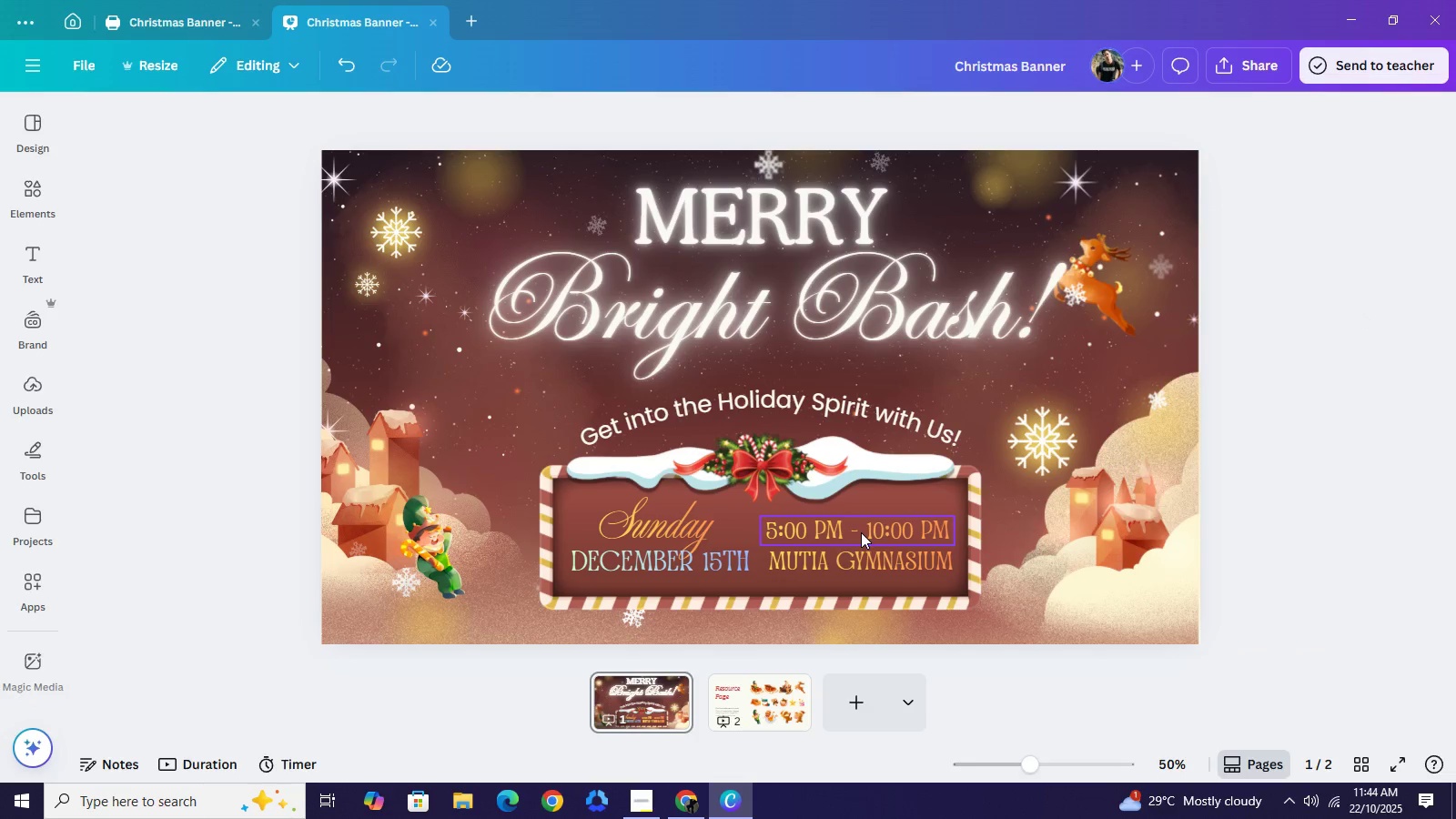 
left_click([1397, 308])
 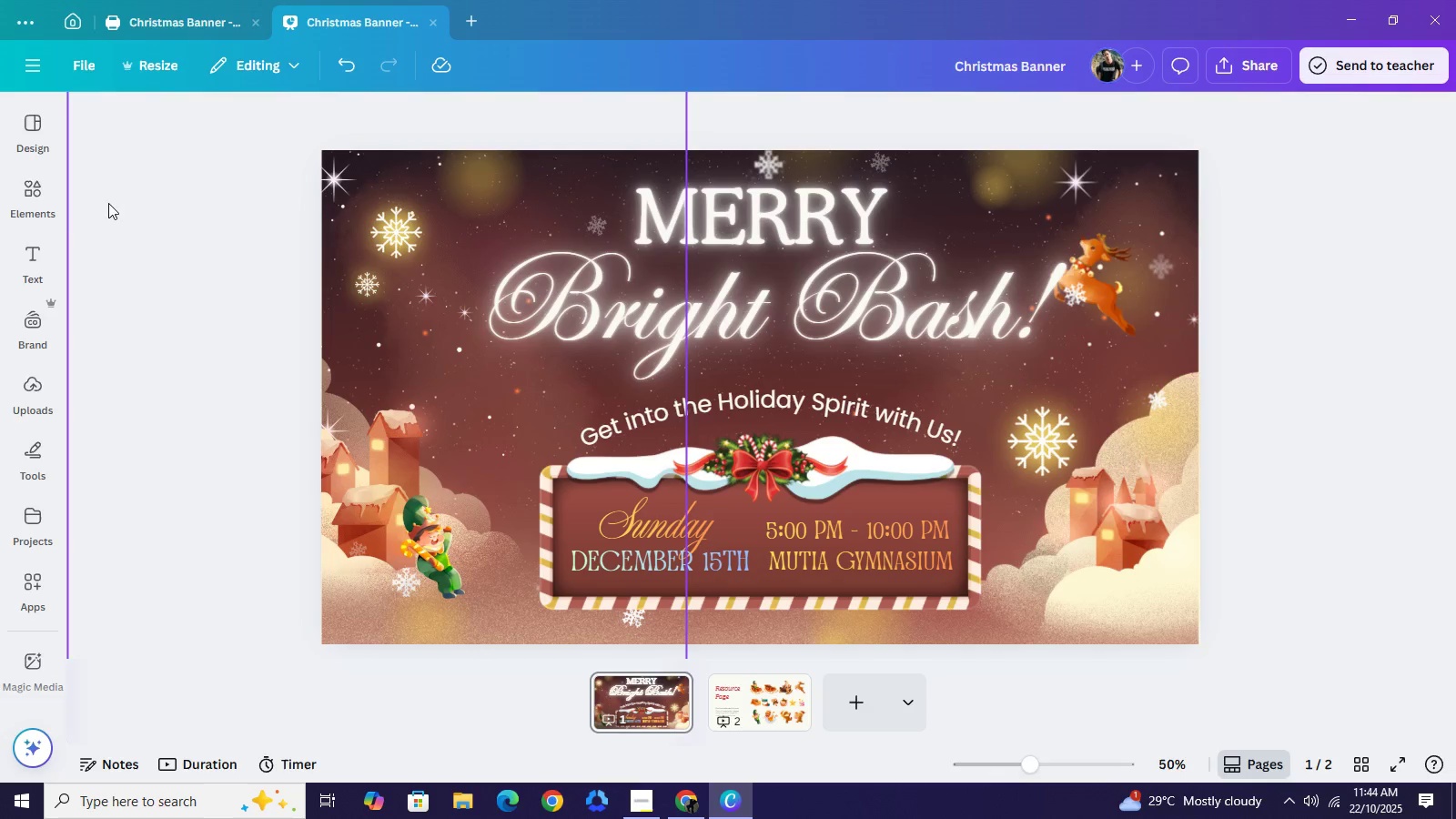 
mouse_move([24, 185])
 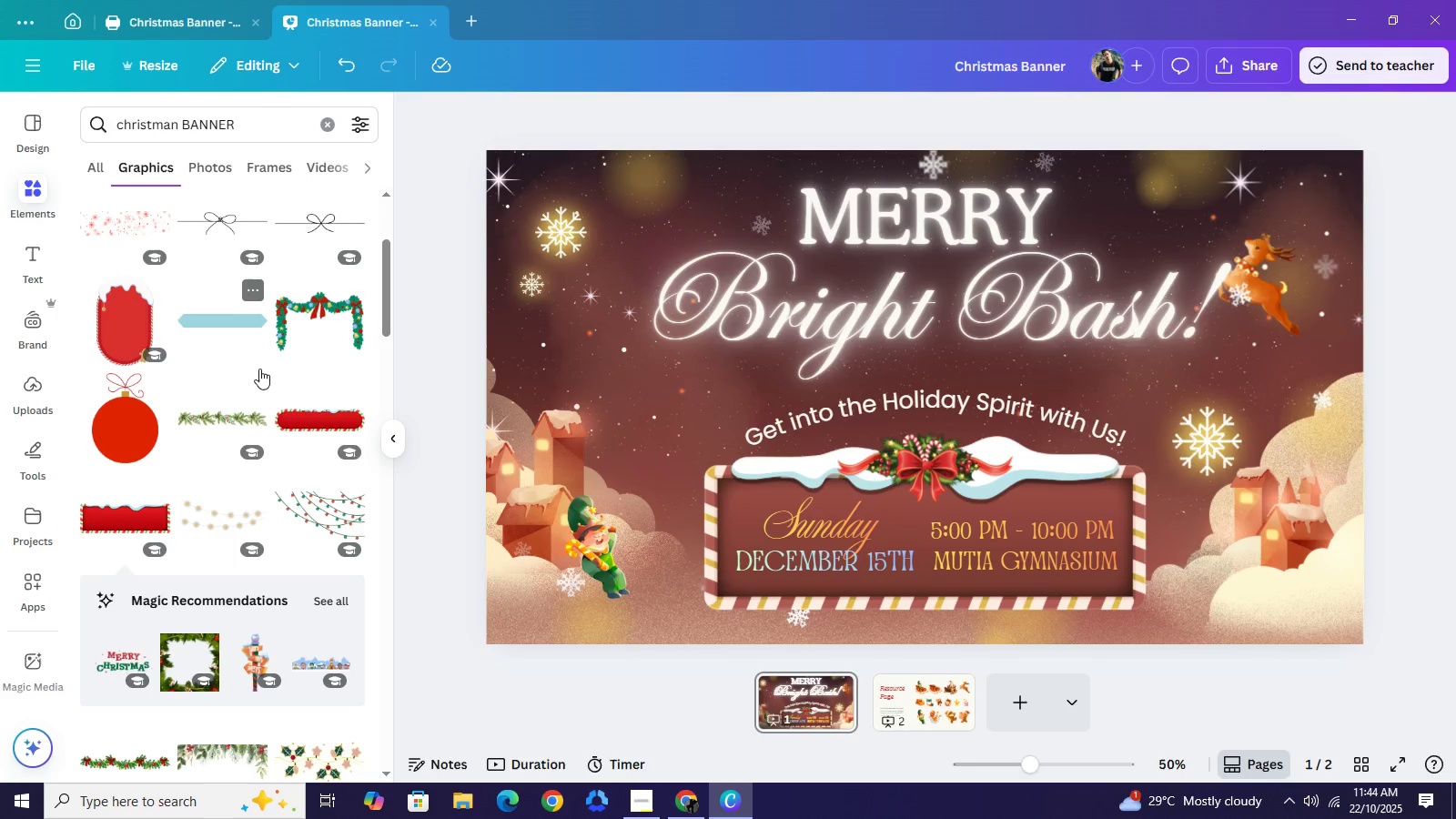 
scroll: coordinate [266, 408], scroll_direction: down, amount: 1.0
 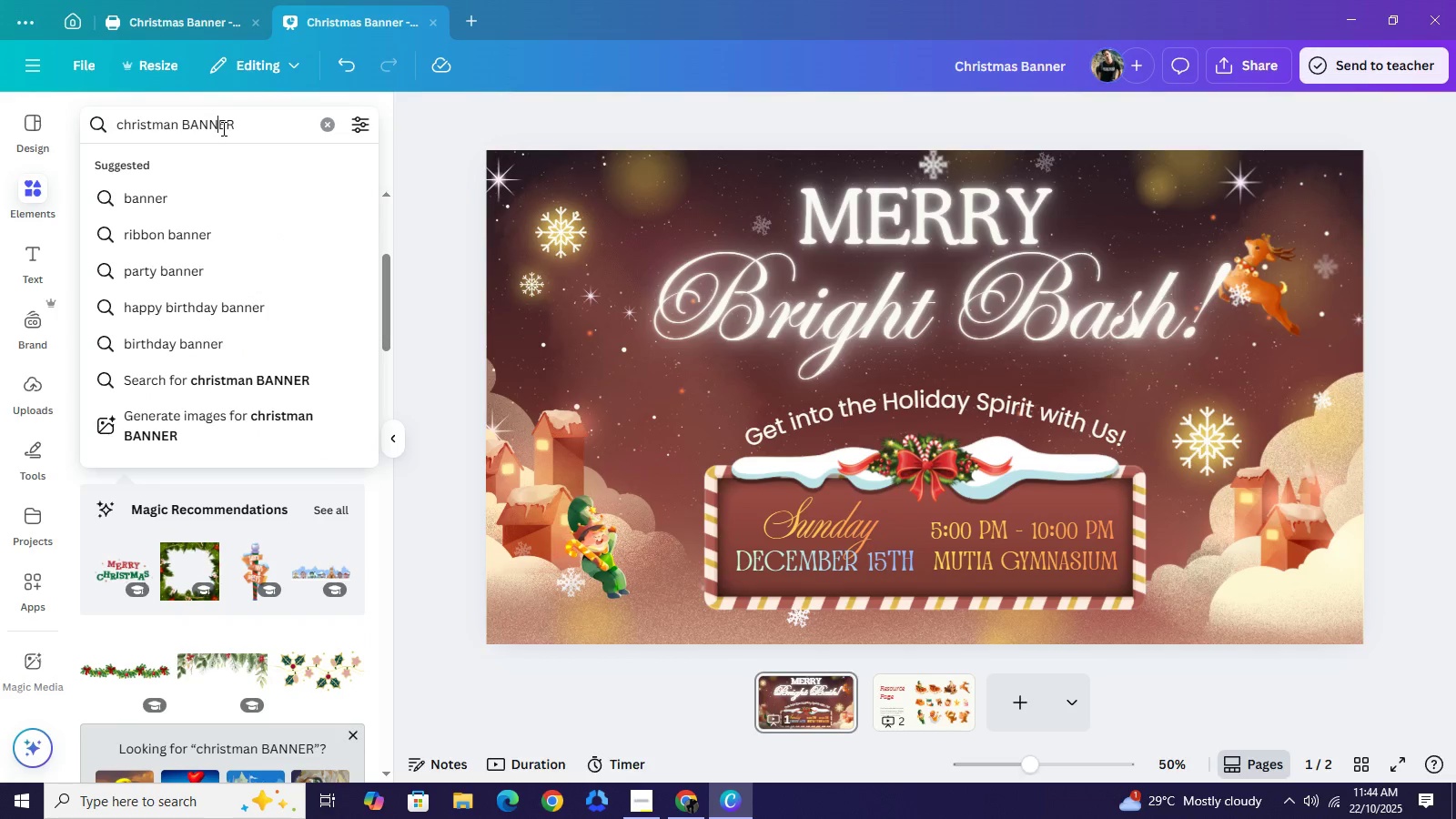 
double_click([222, 128])
 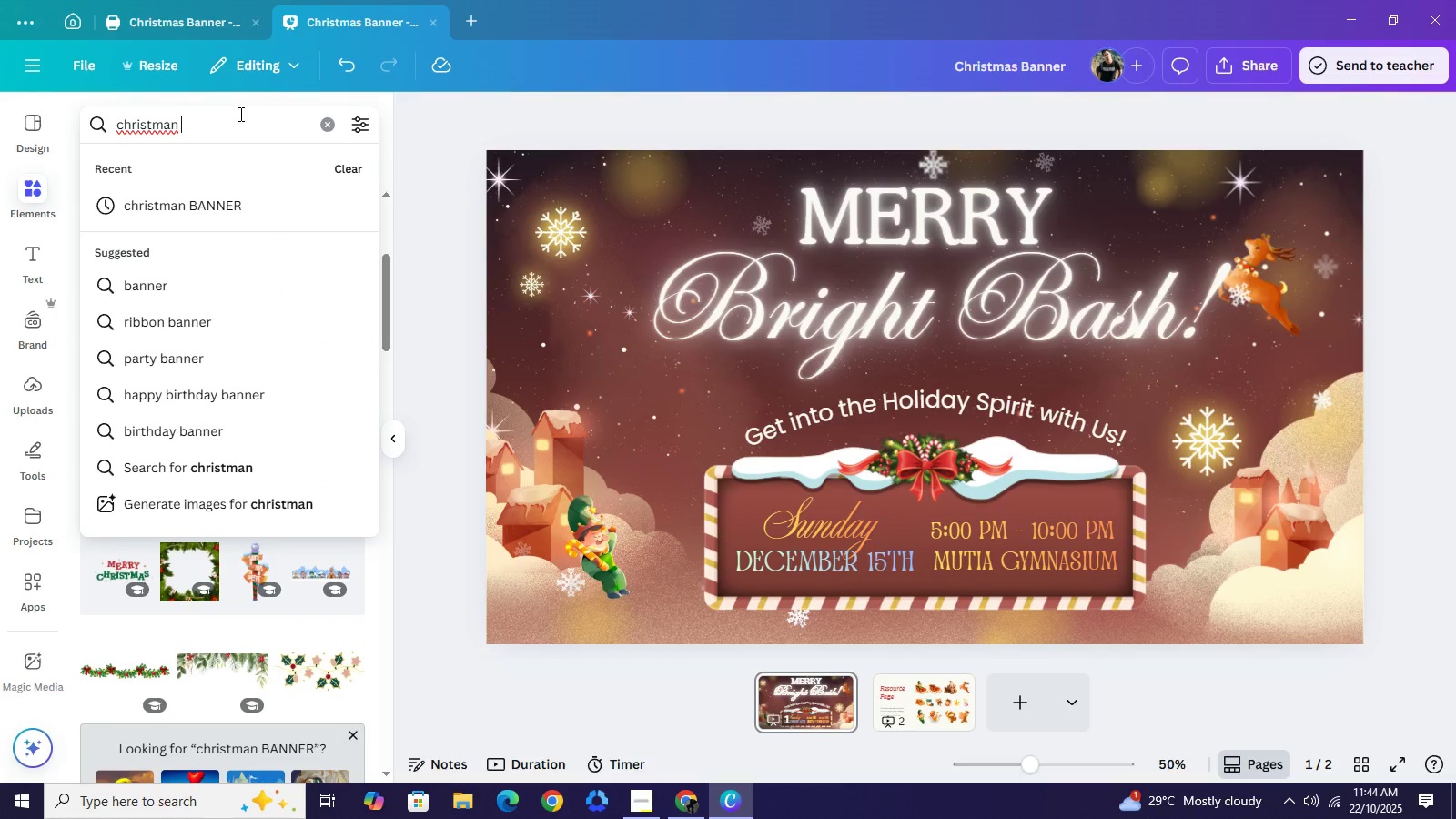 
key(Backspace)
 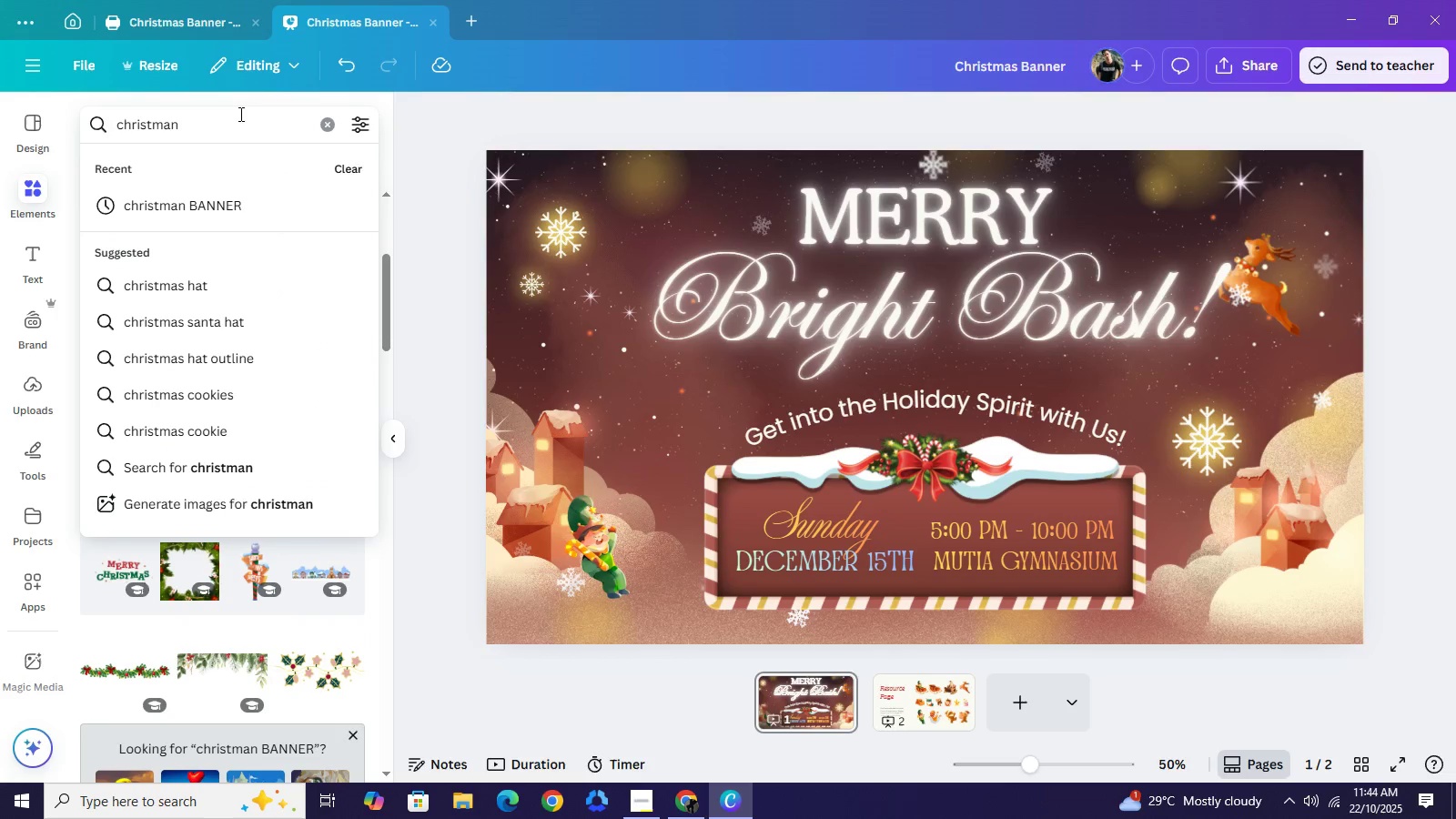 
key(Backspace)
 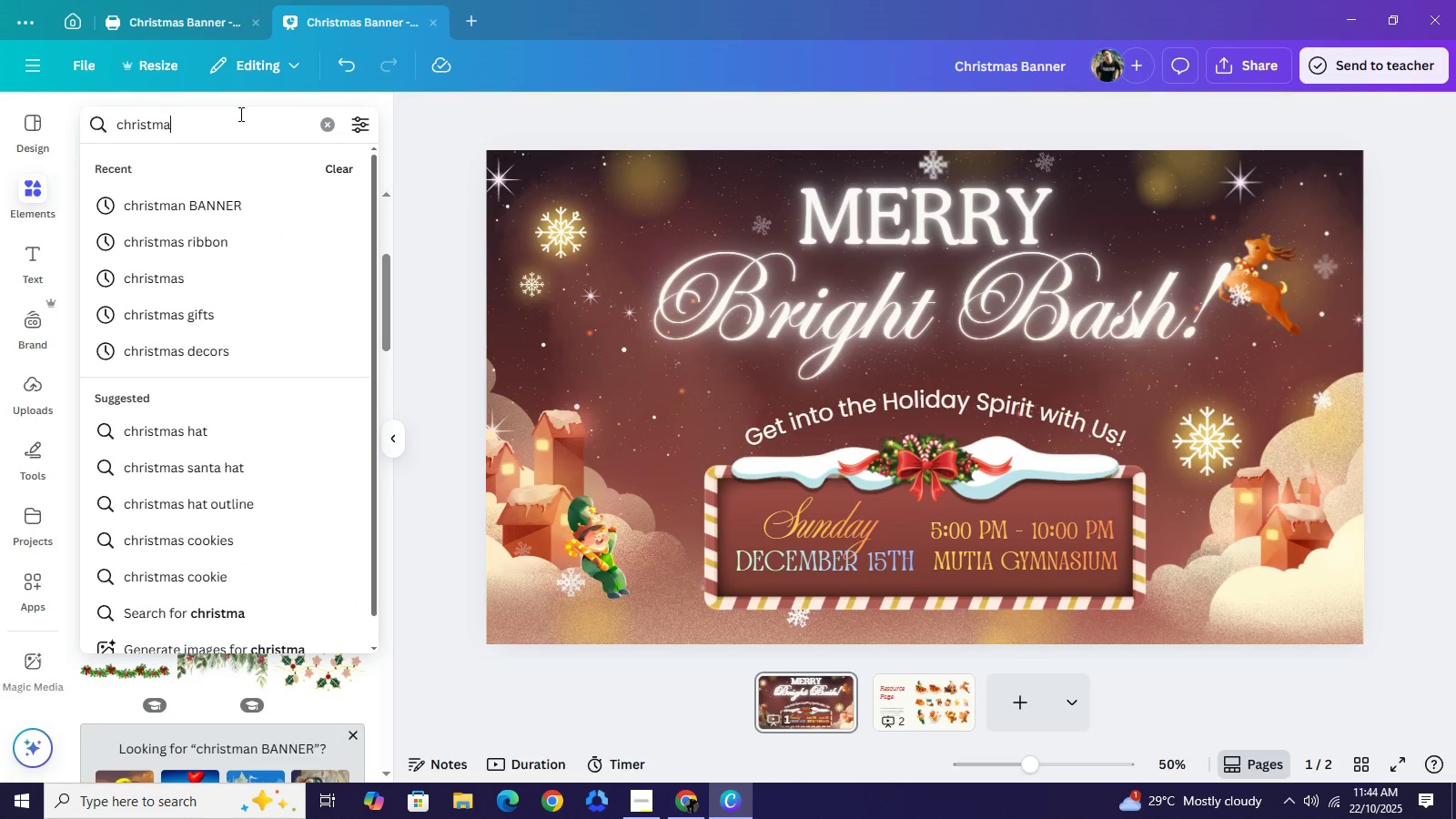 
key(Backspace)
 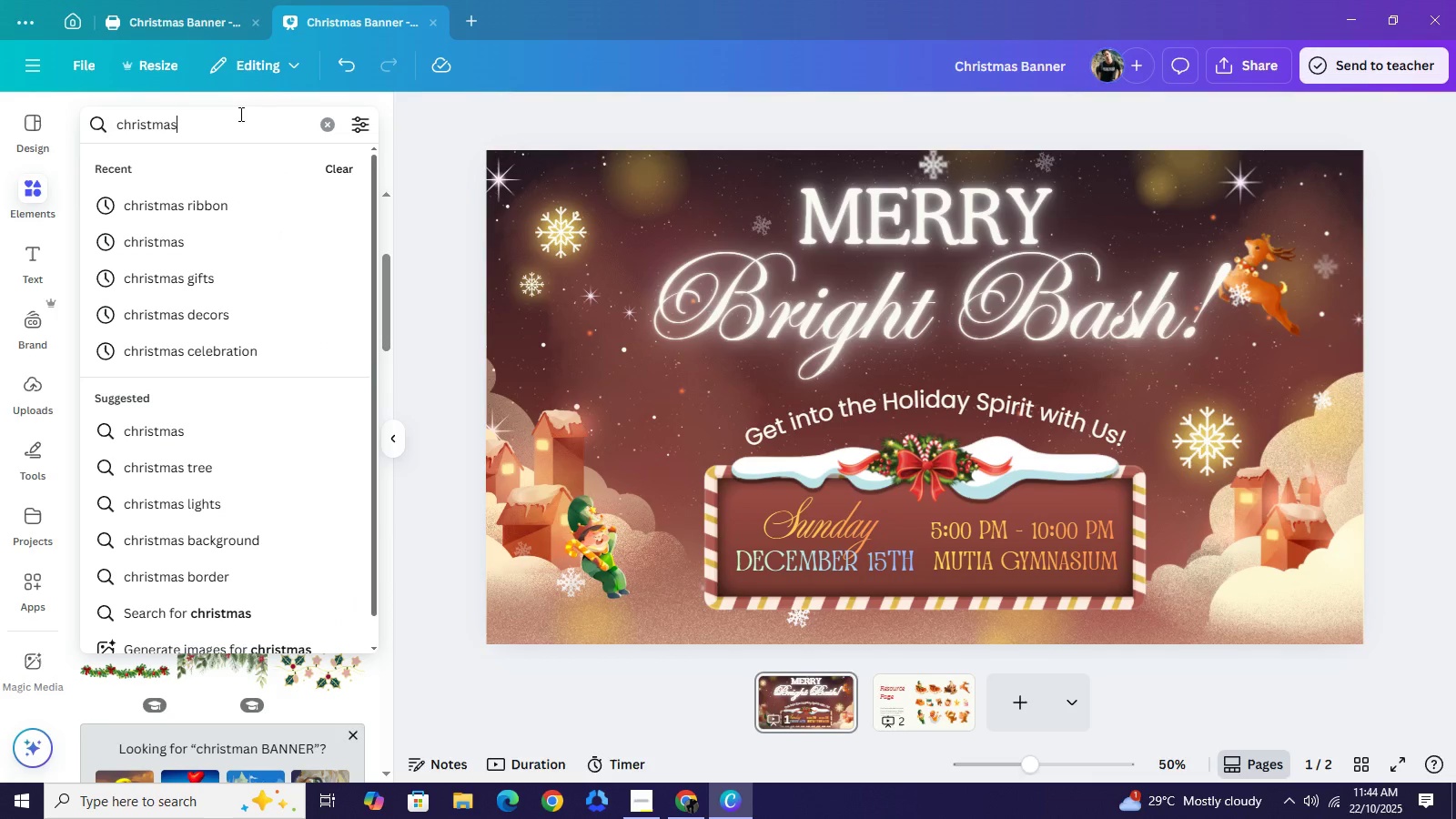 
key(S)
 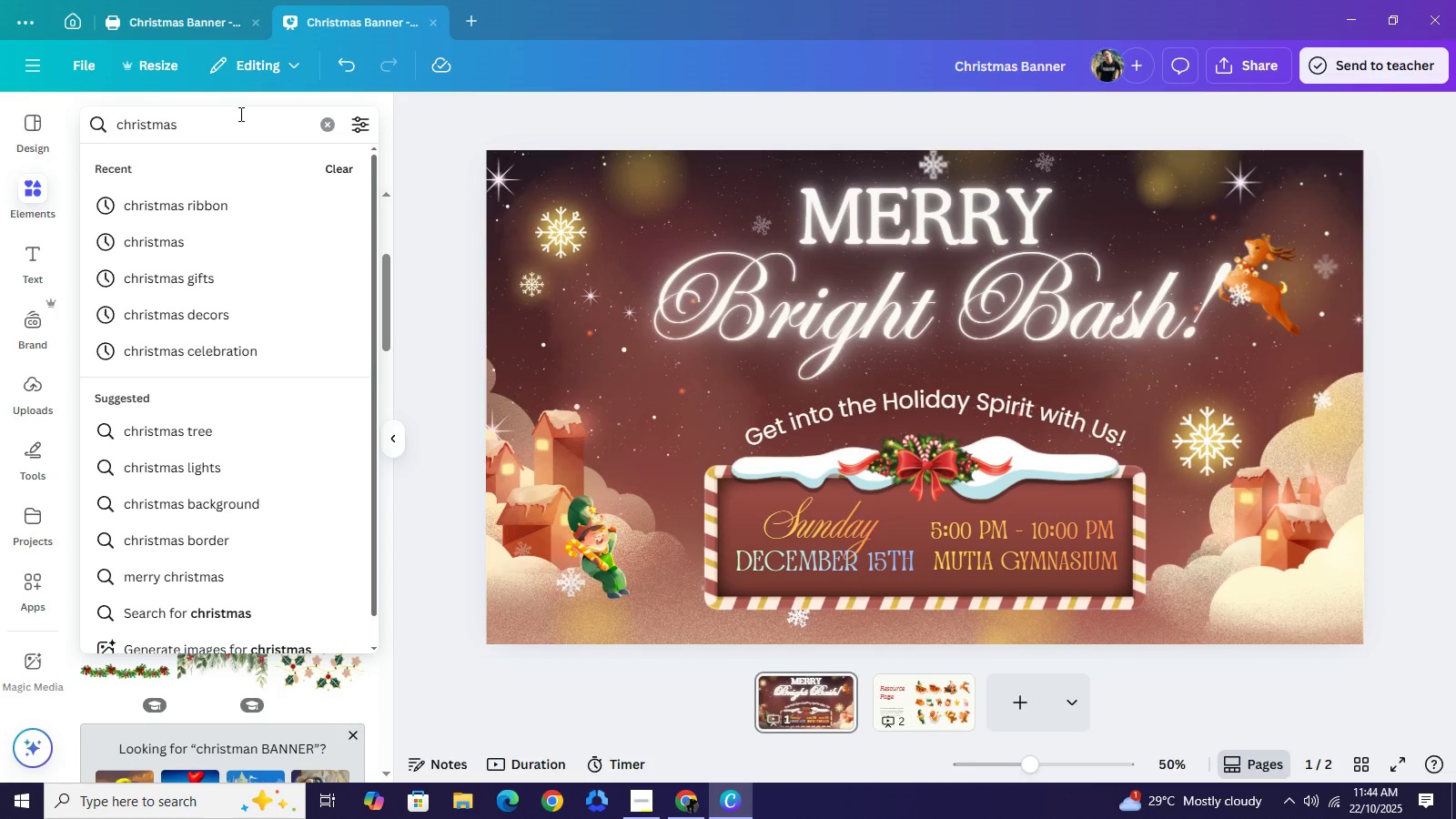 
key(Shift+ShiftRight)
 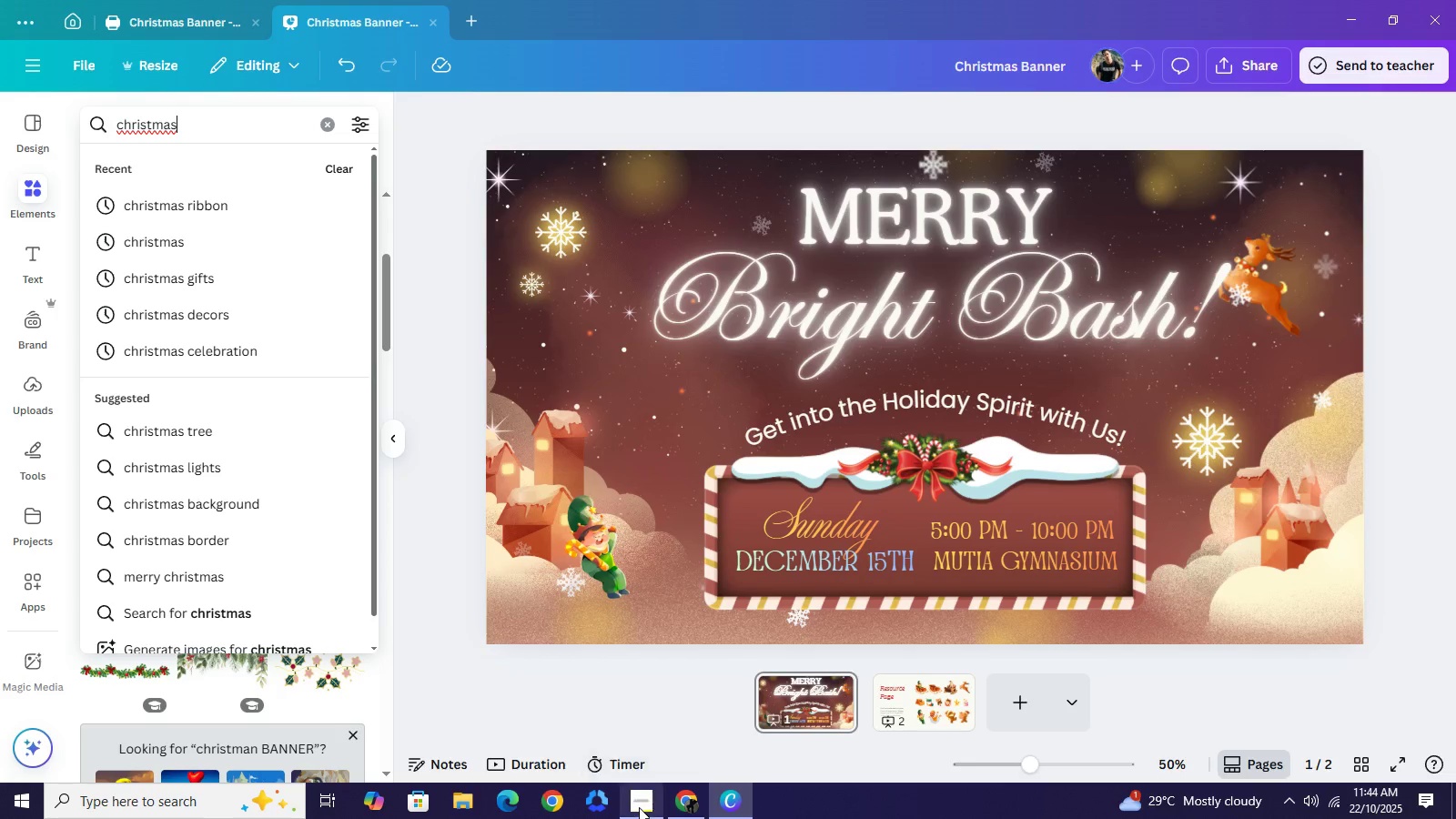 
left_click([639, 807])